 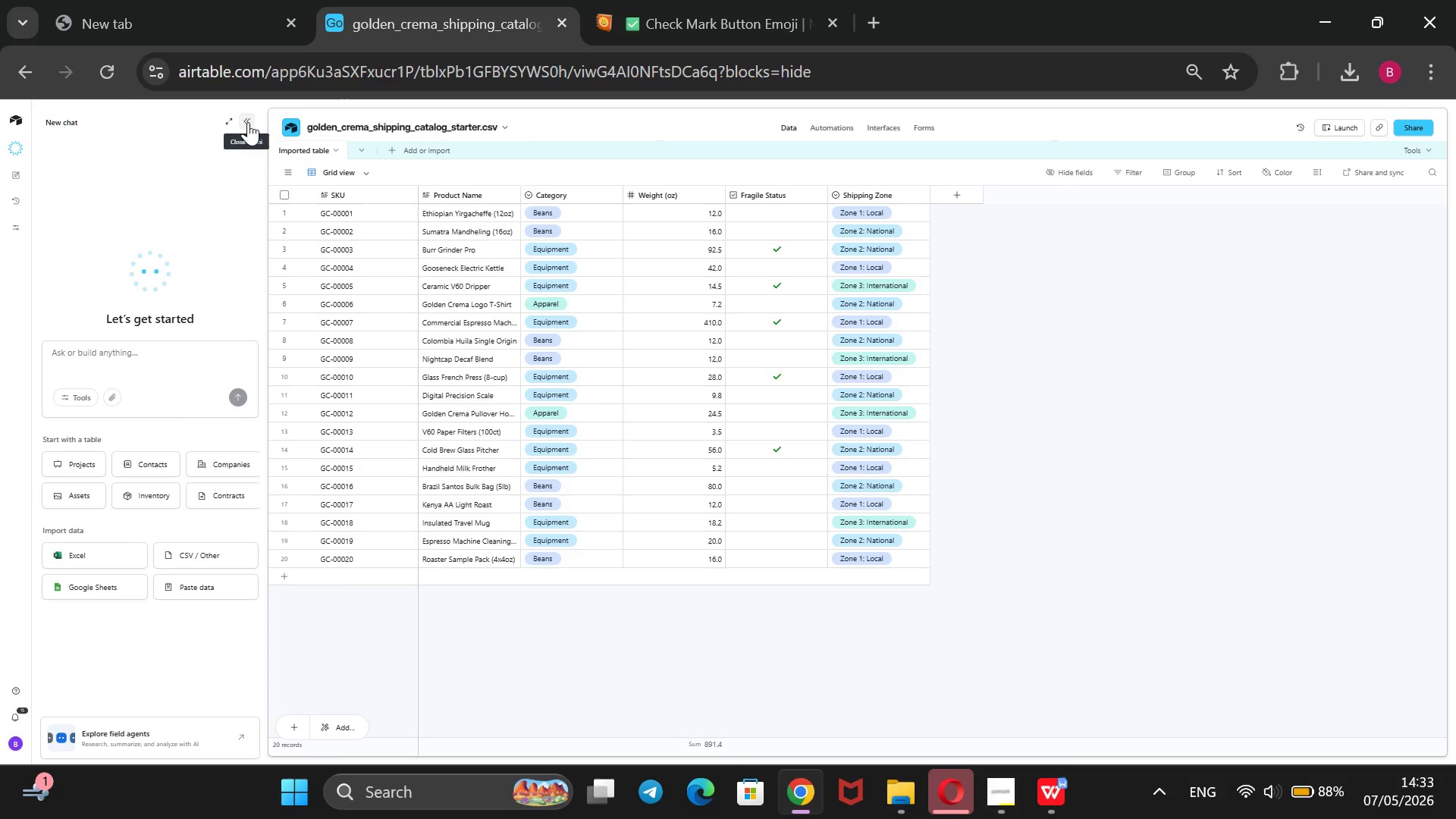 
left_click([248, 122])
 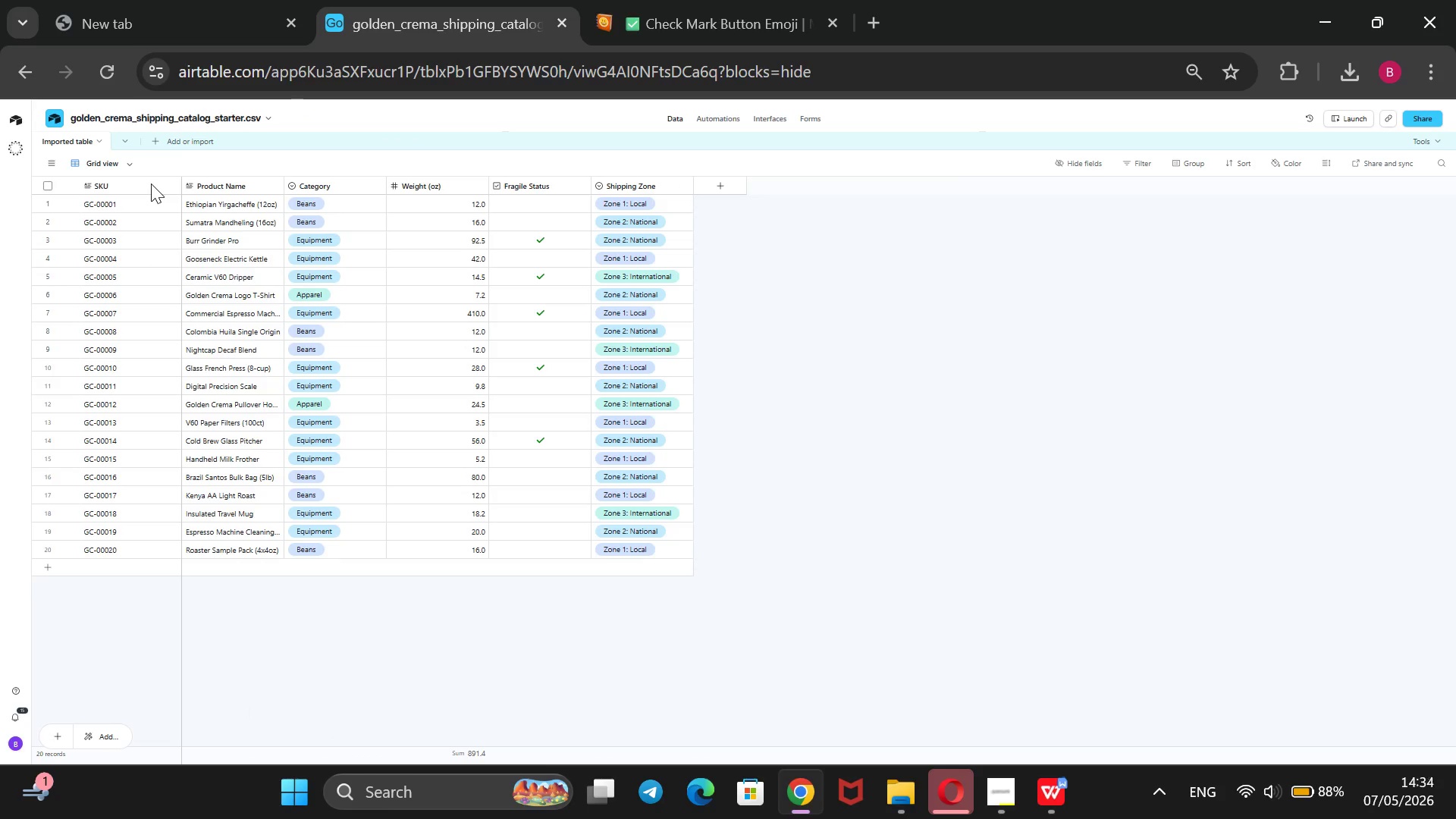 
wait(9.42)
 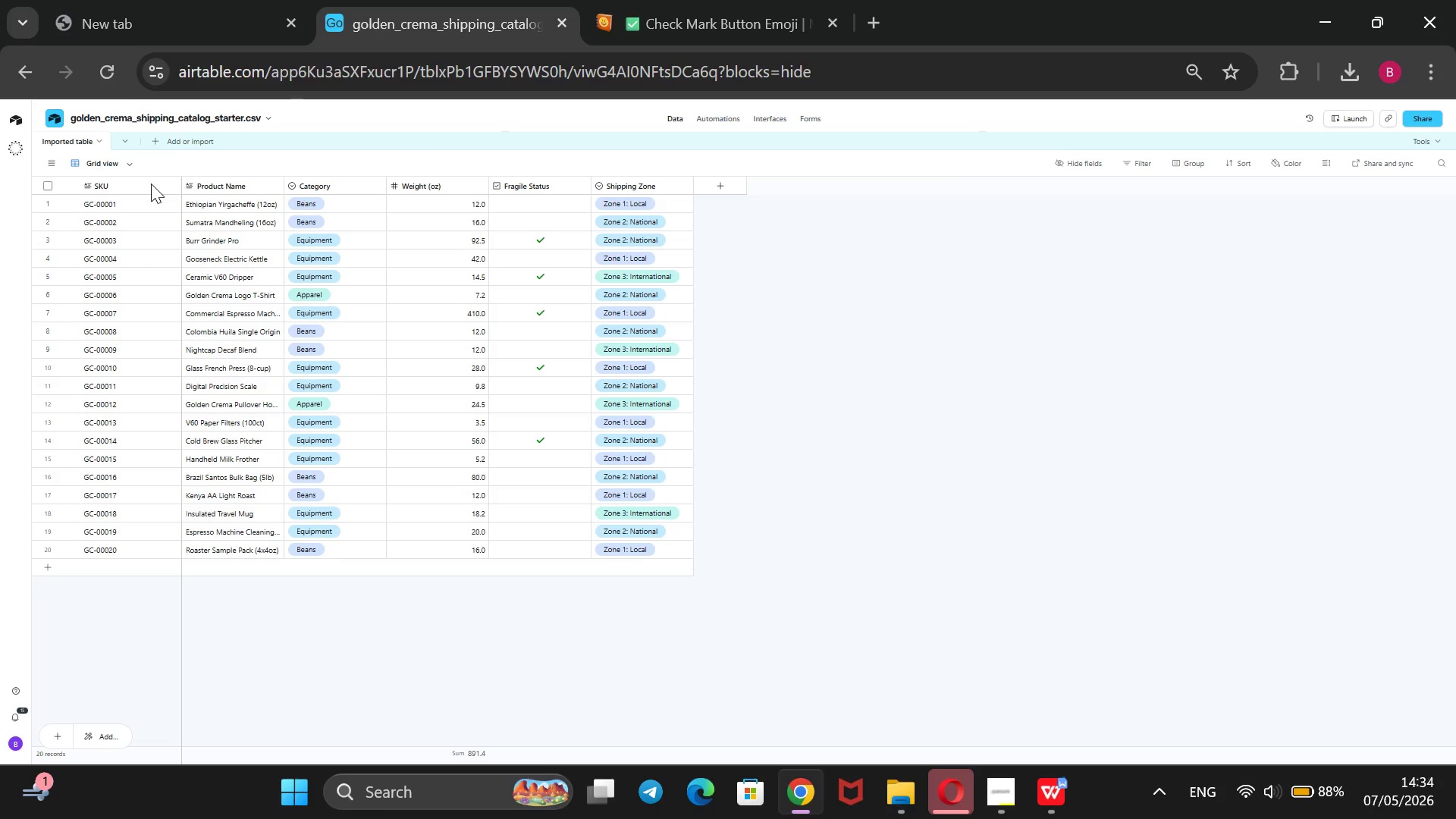 
left_click([1191, 71])
 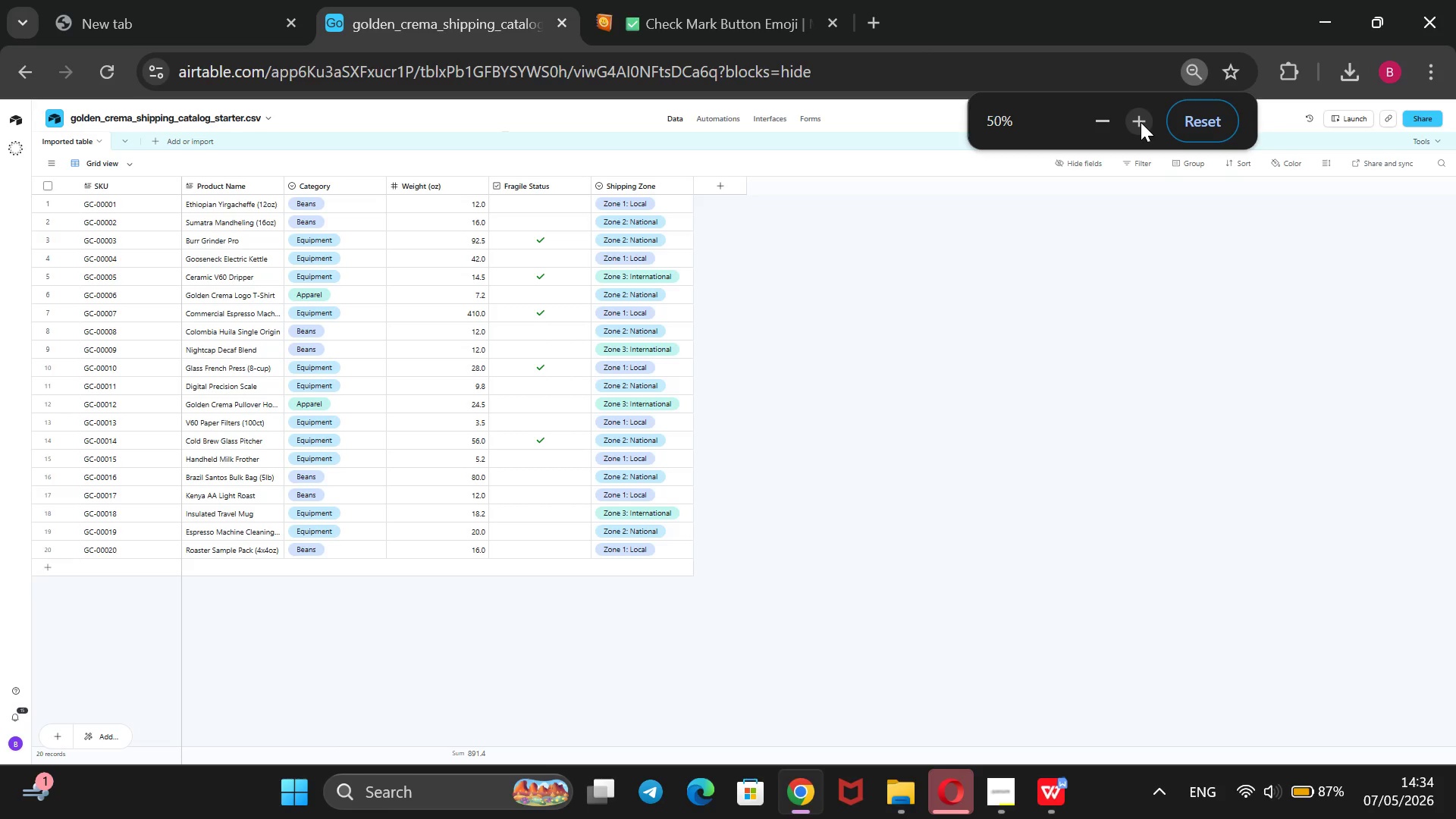 
left_click([1141, 122])
 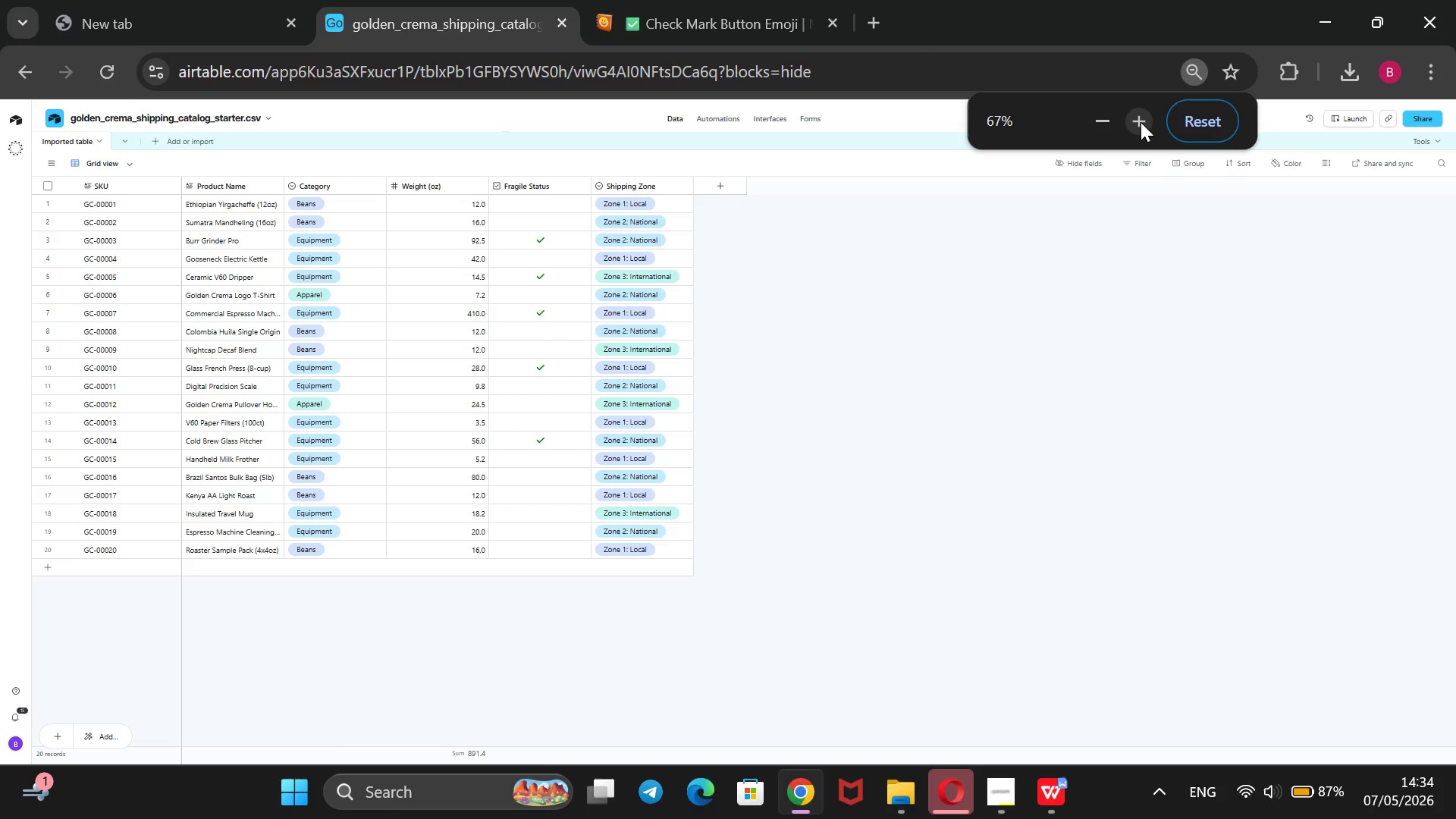 
left_click([1141, 122])
 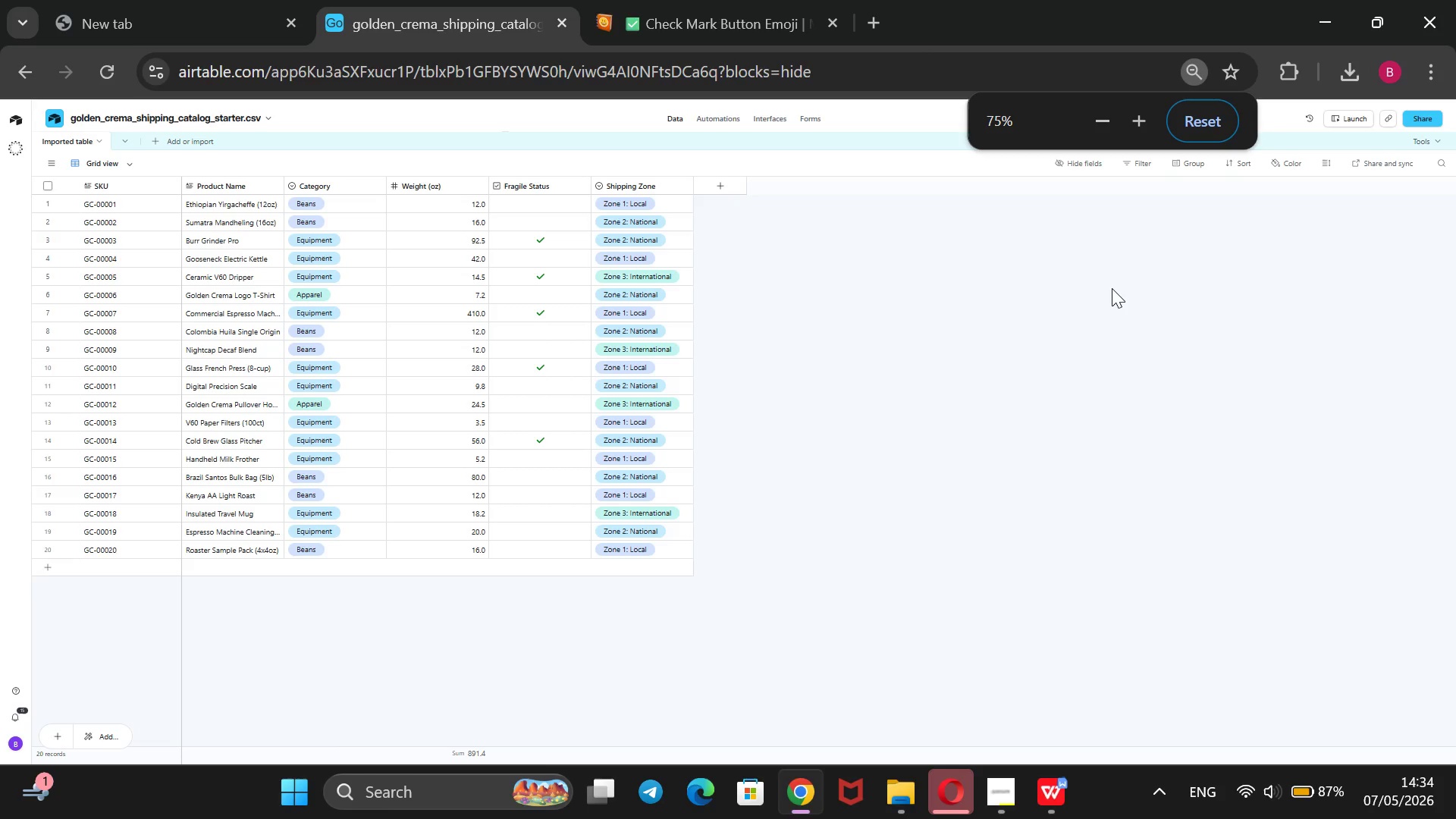 
left_click([1112, 288])
 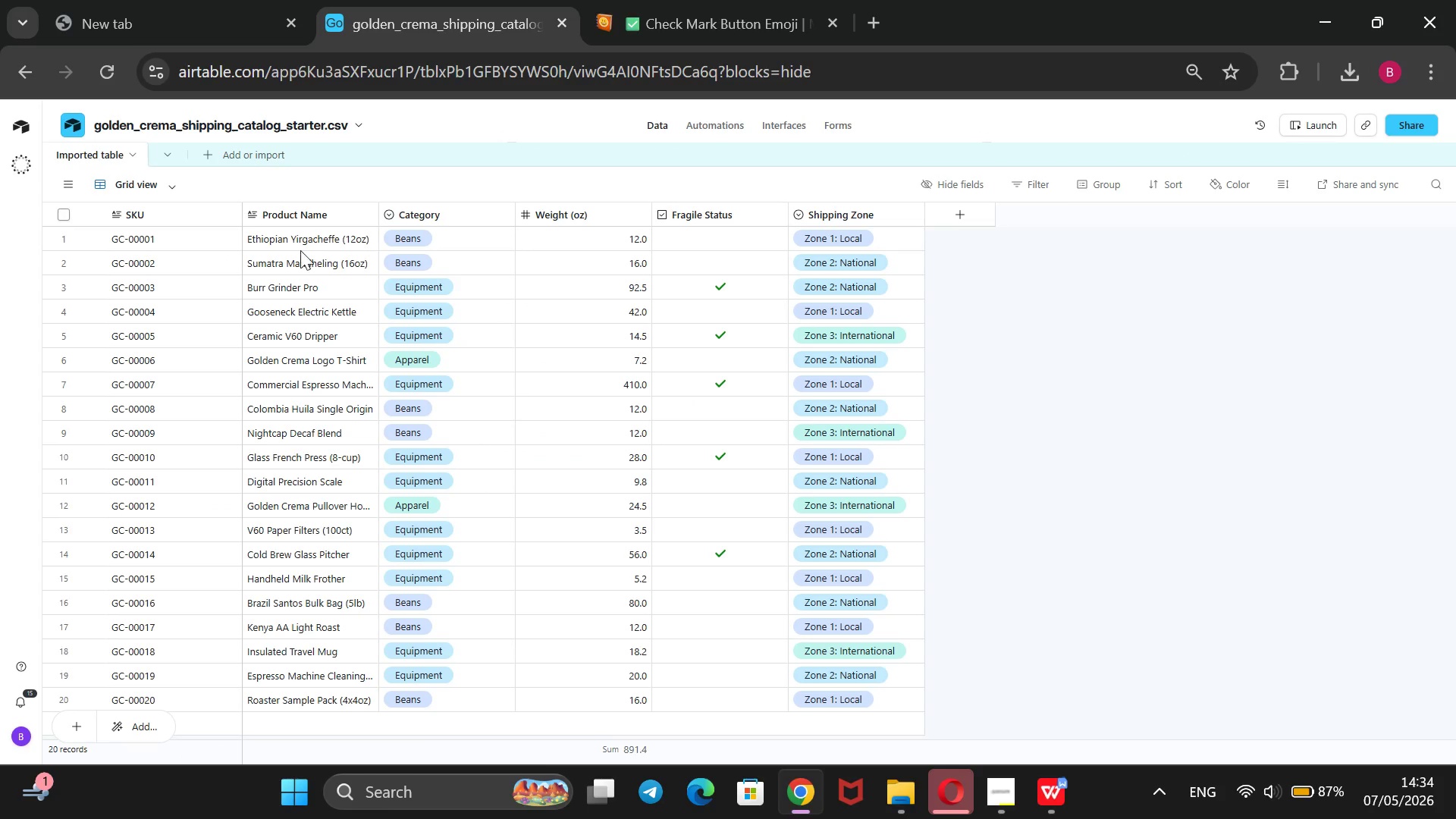 
wait(8.14)
 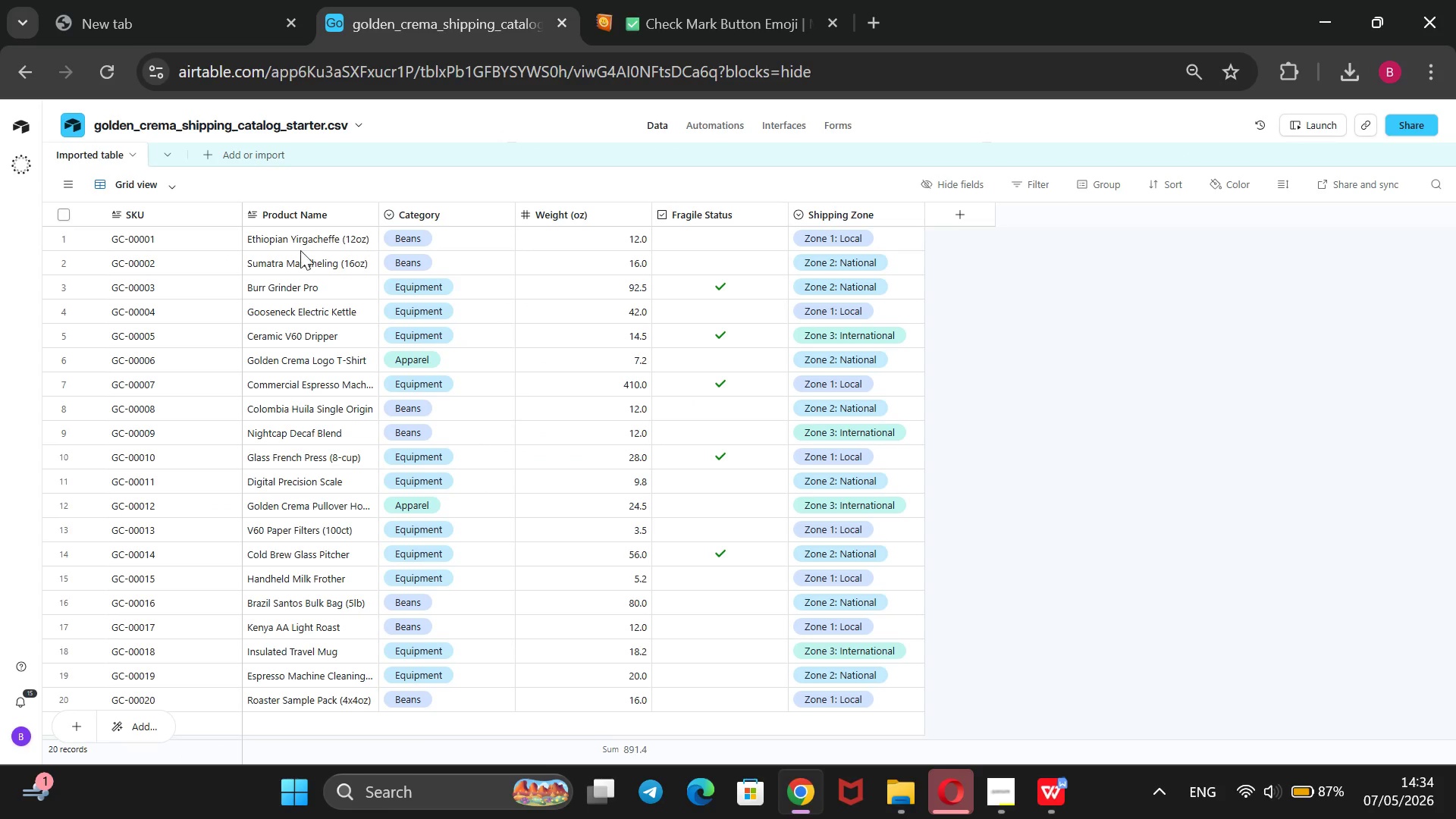 
left_click([199, 196])
 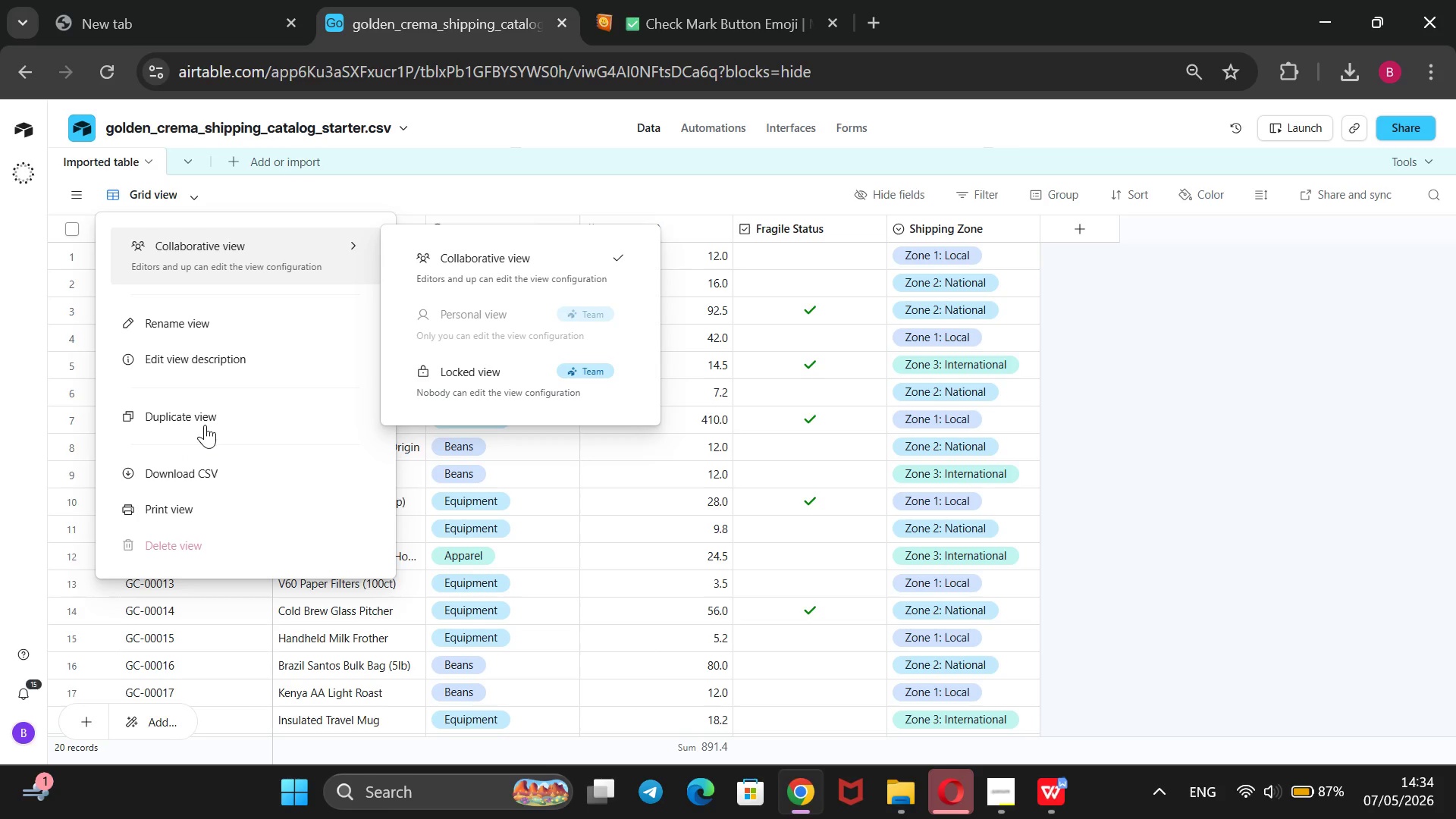 
wait(7.92)
 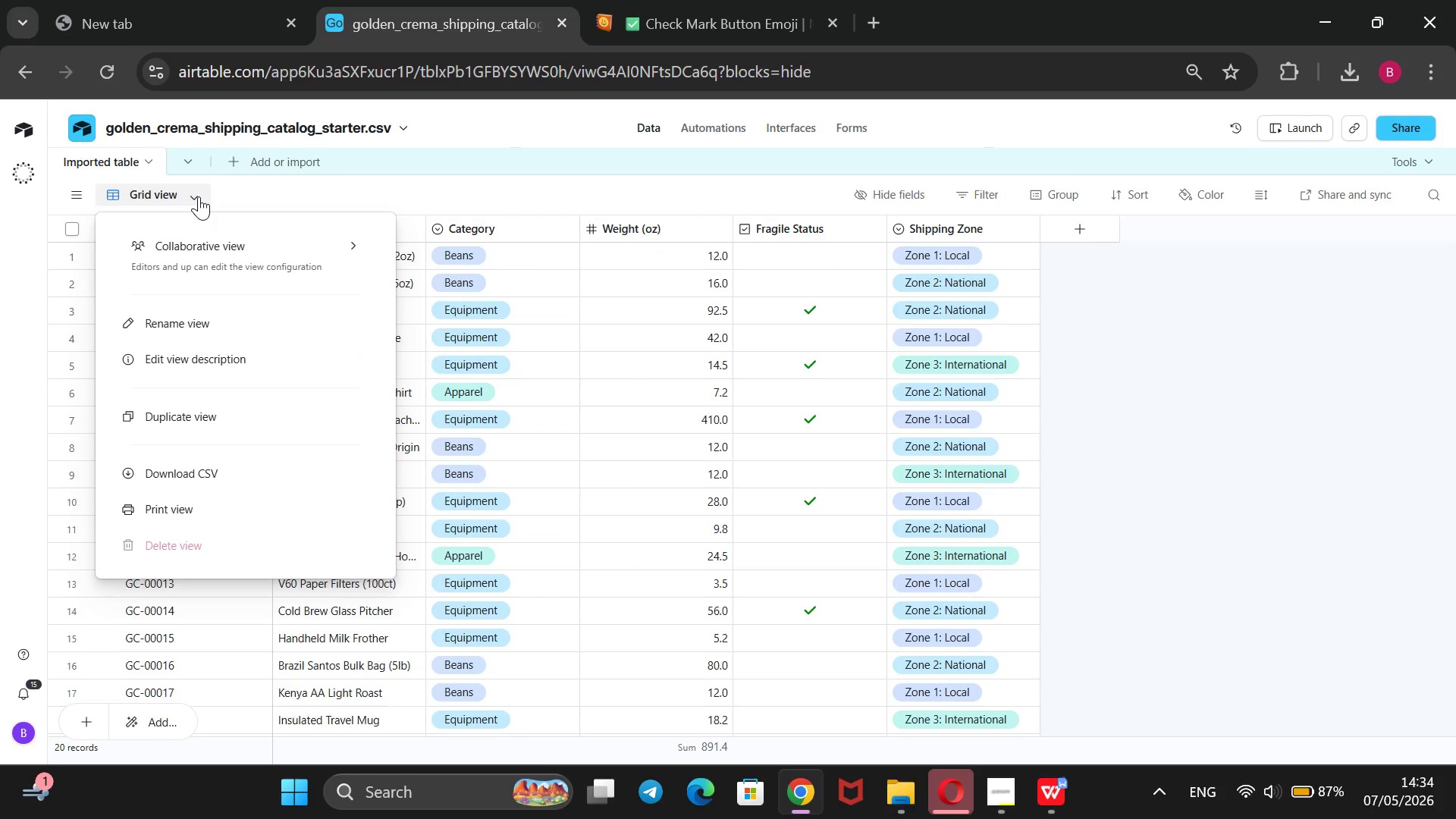 
left_click([236, 320])
 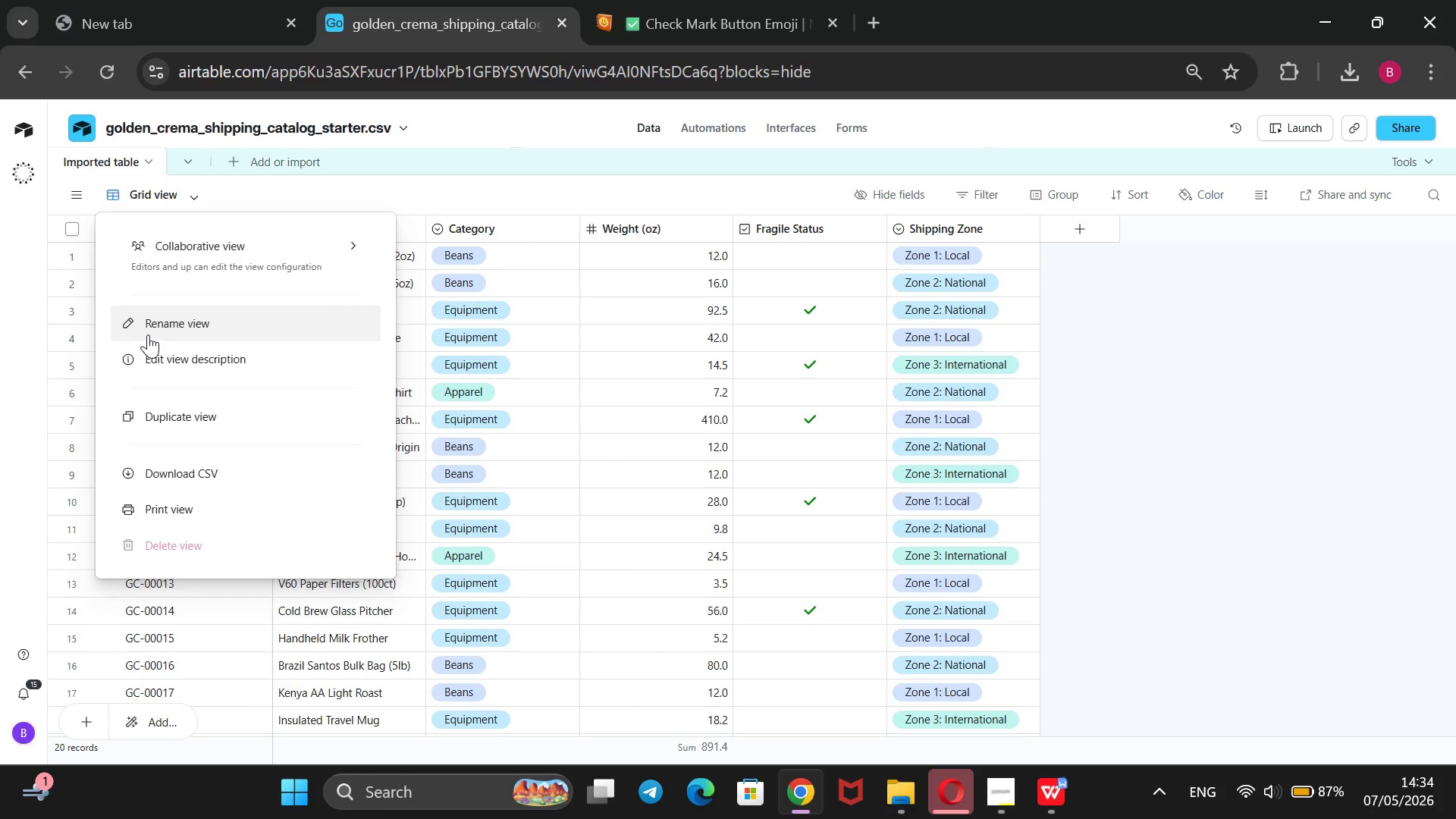 
left_click([148, 334])
 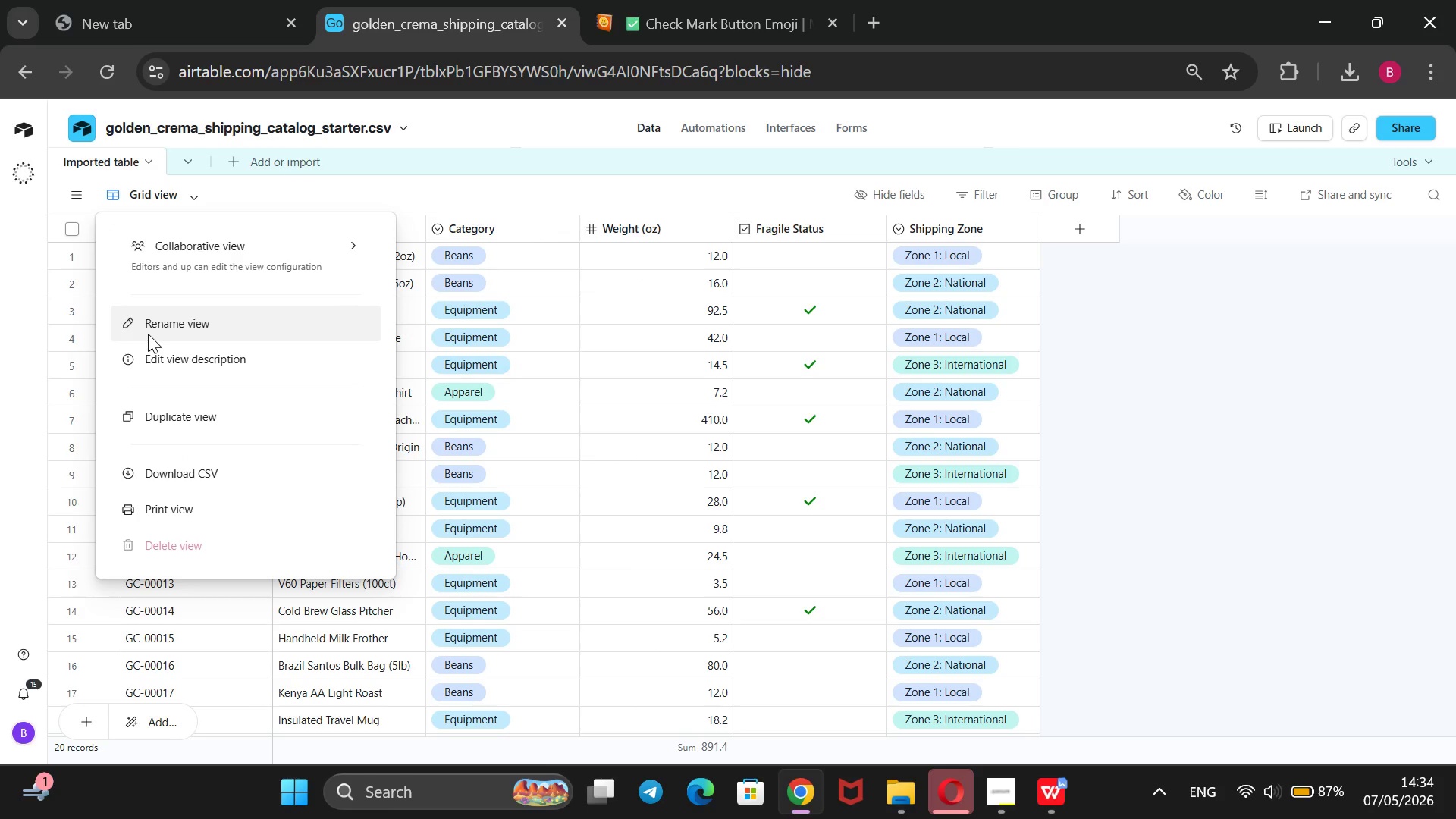 
wait(15.67)
 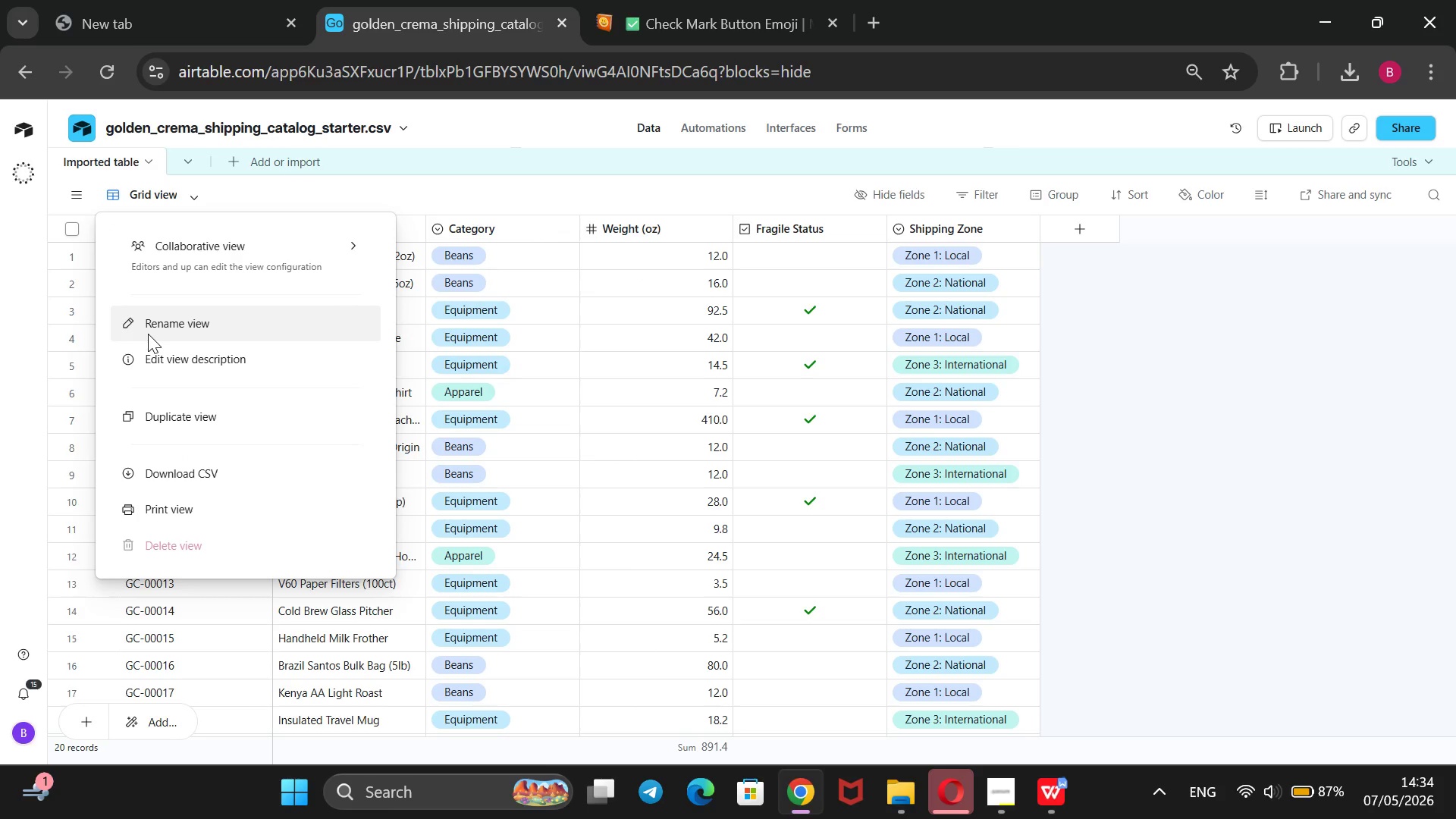 
left_click([198, 196])
 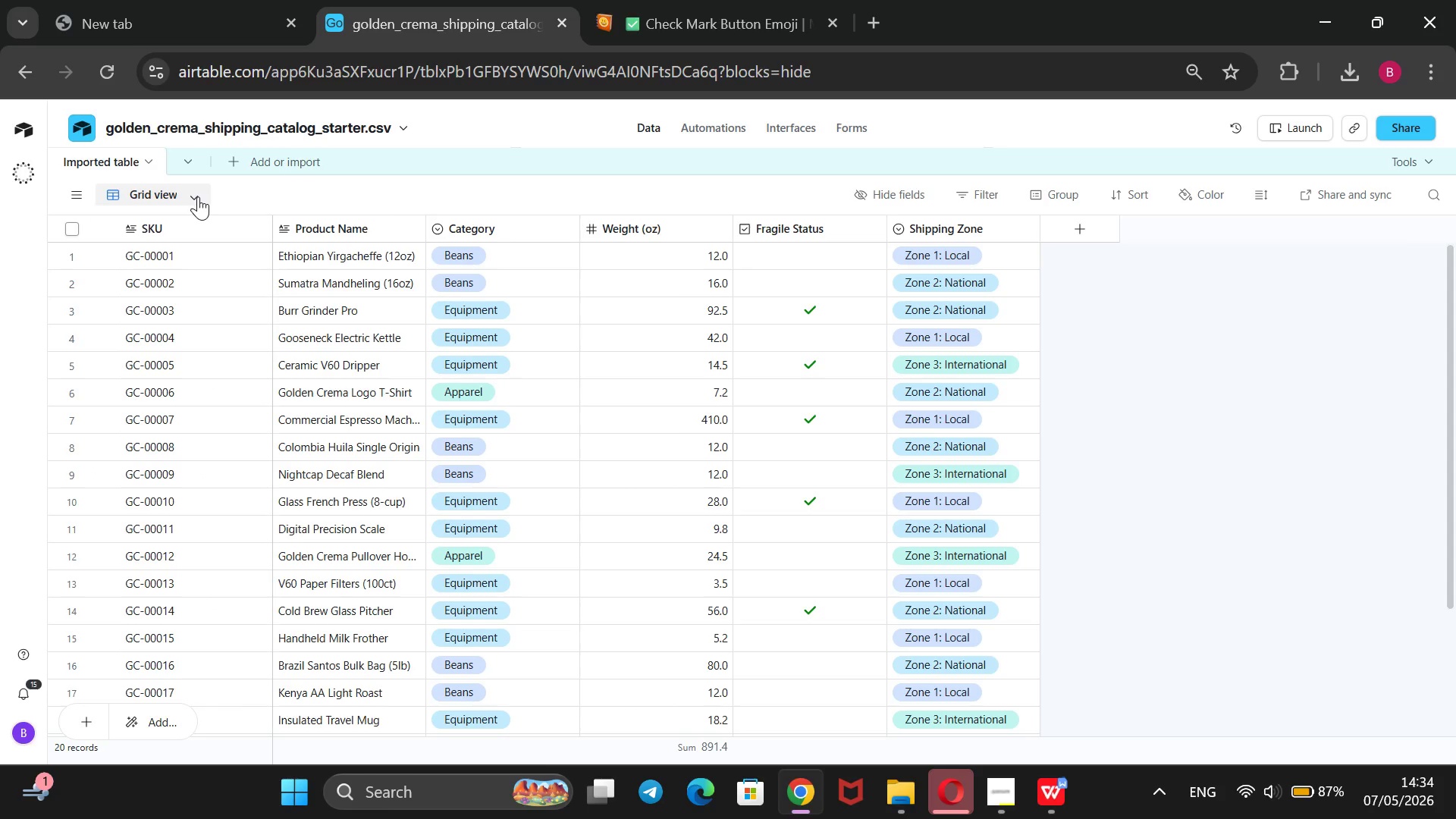 
wait(8.16)
 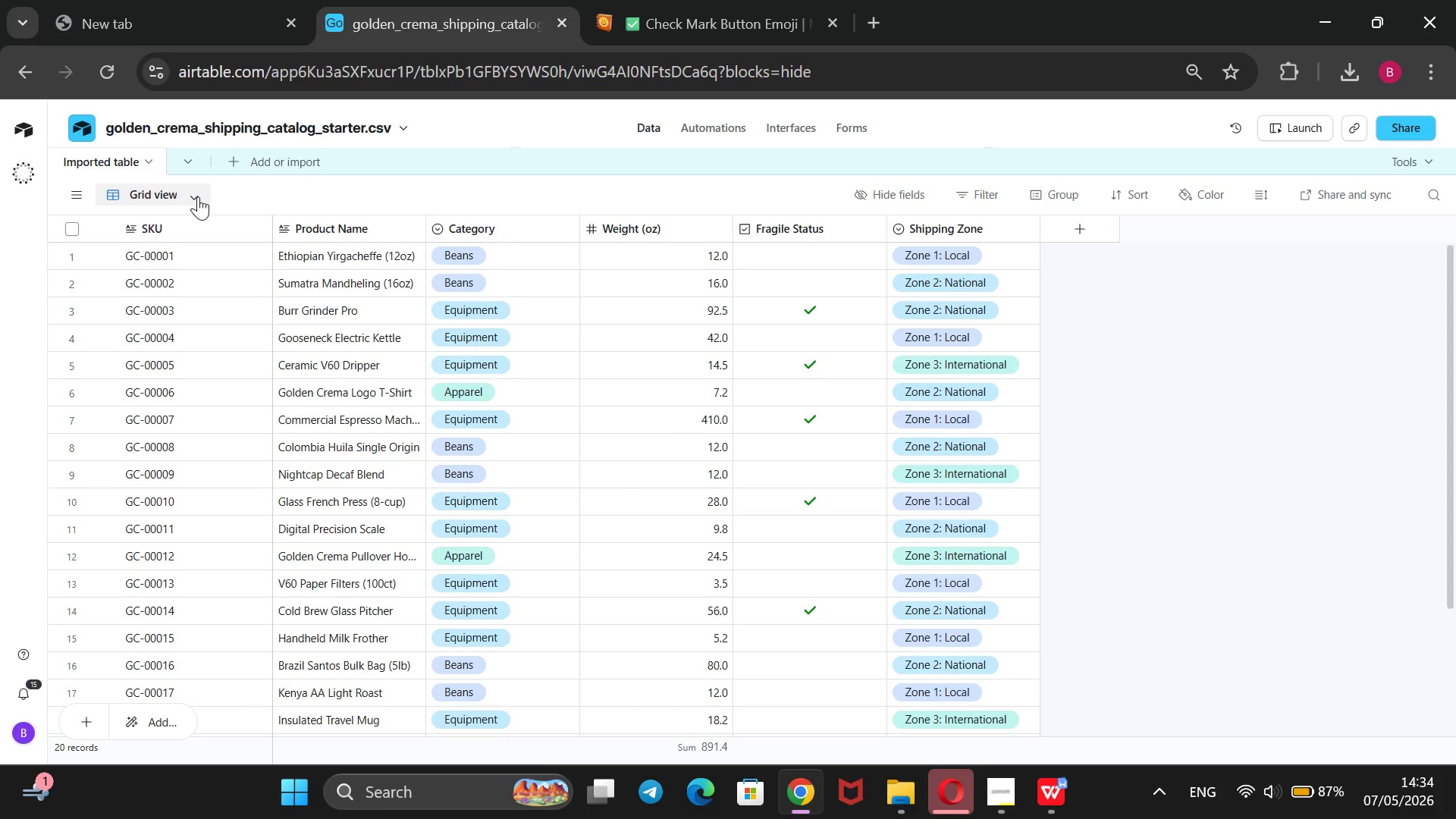 
left_click([168, 325])
 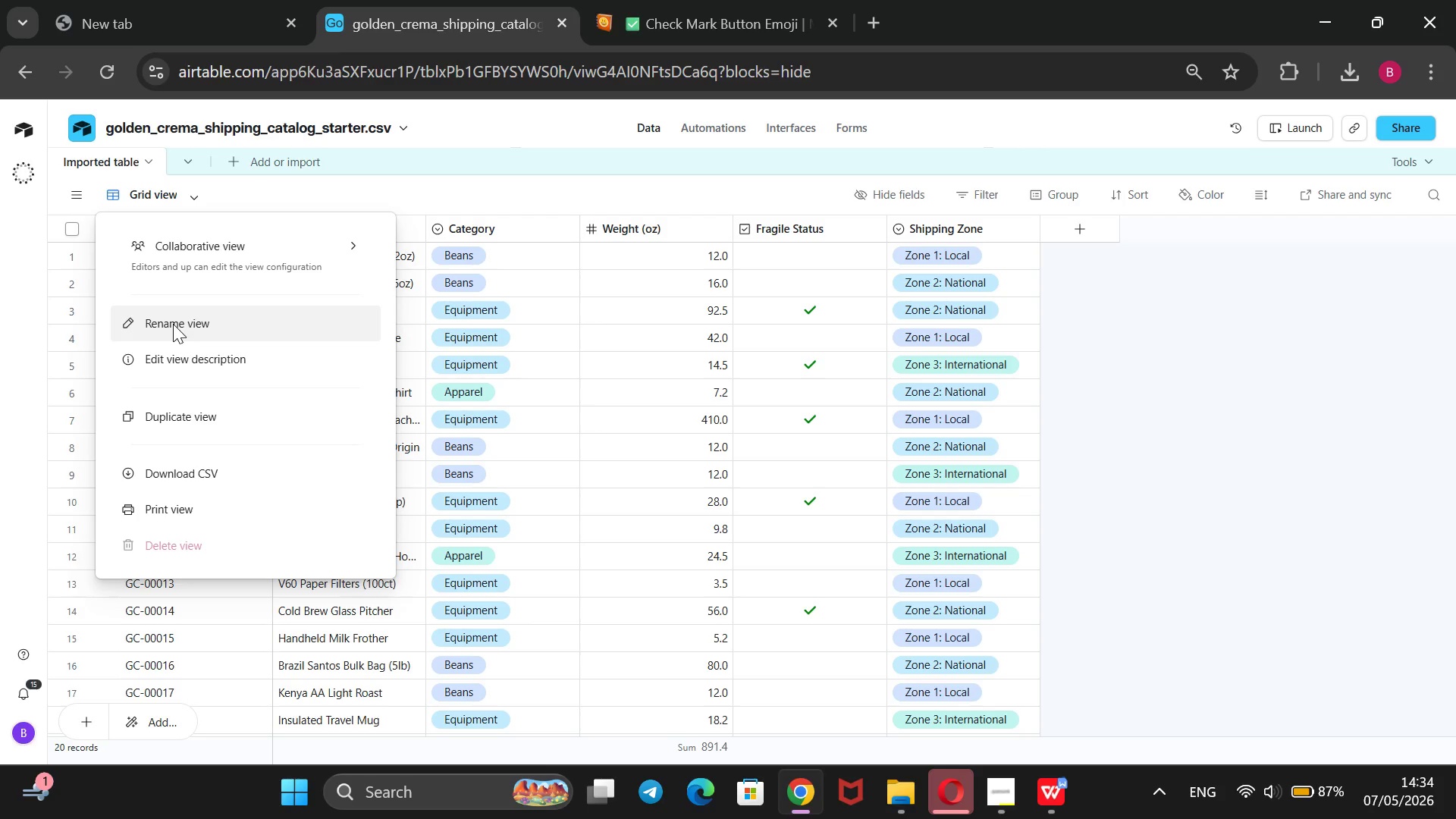 
wait(7.72)
 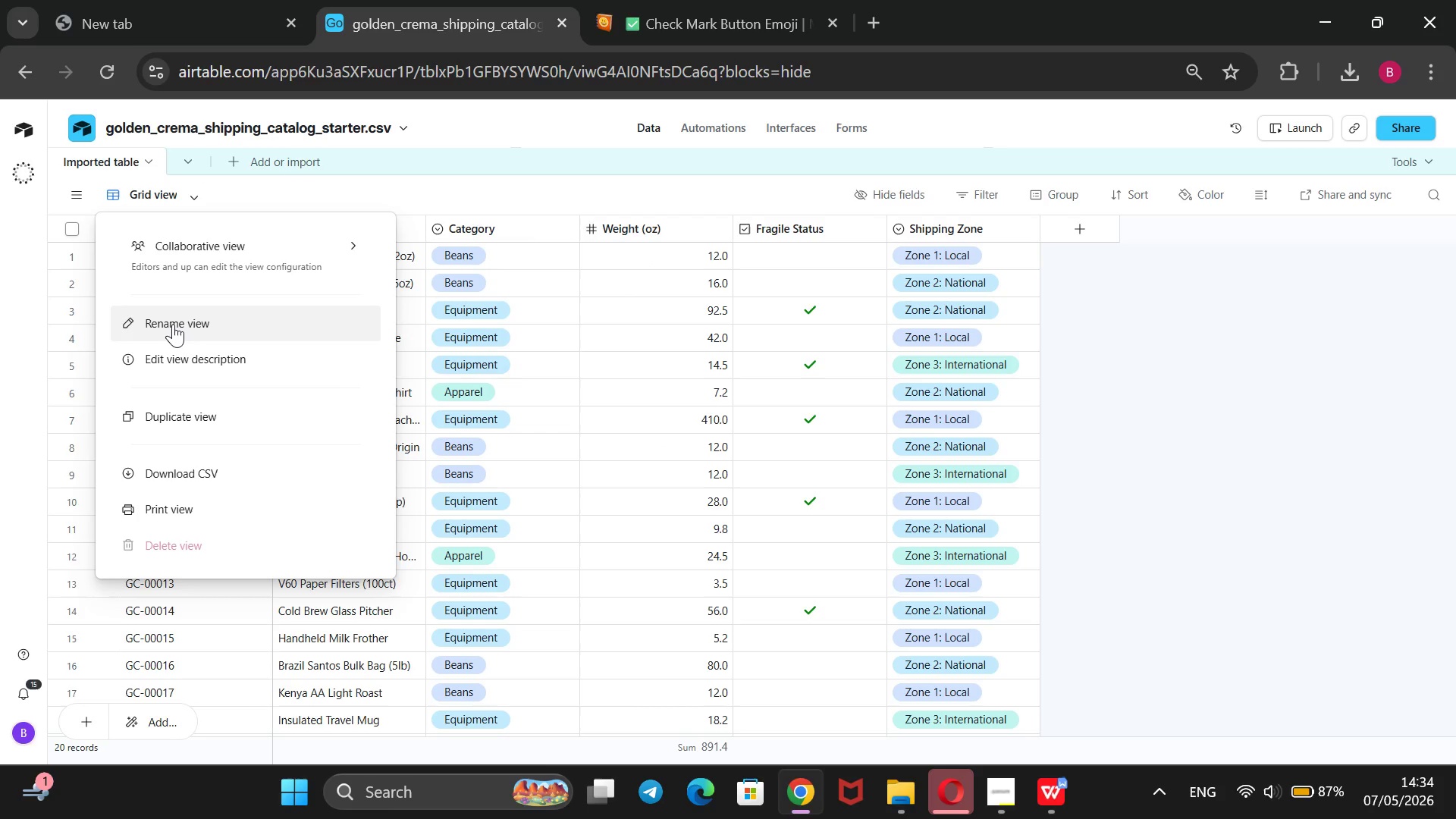 
left_click([237, 328])
 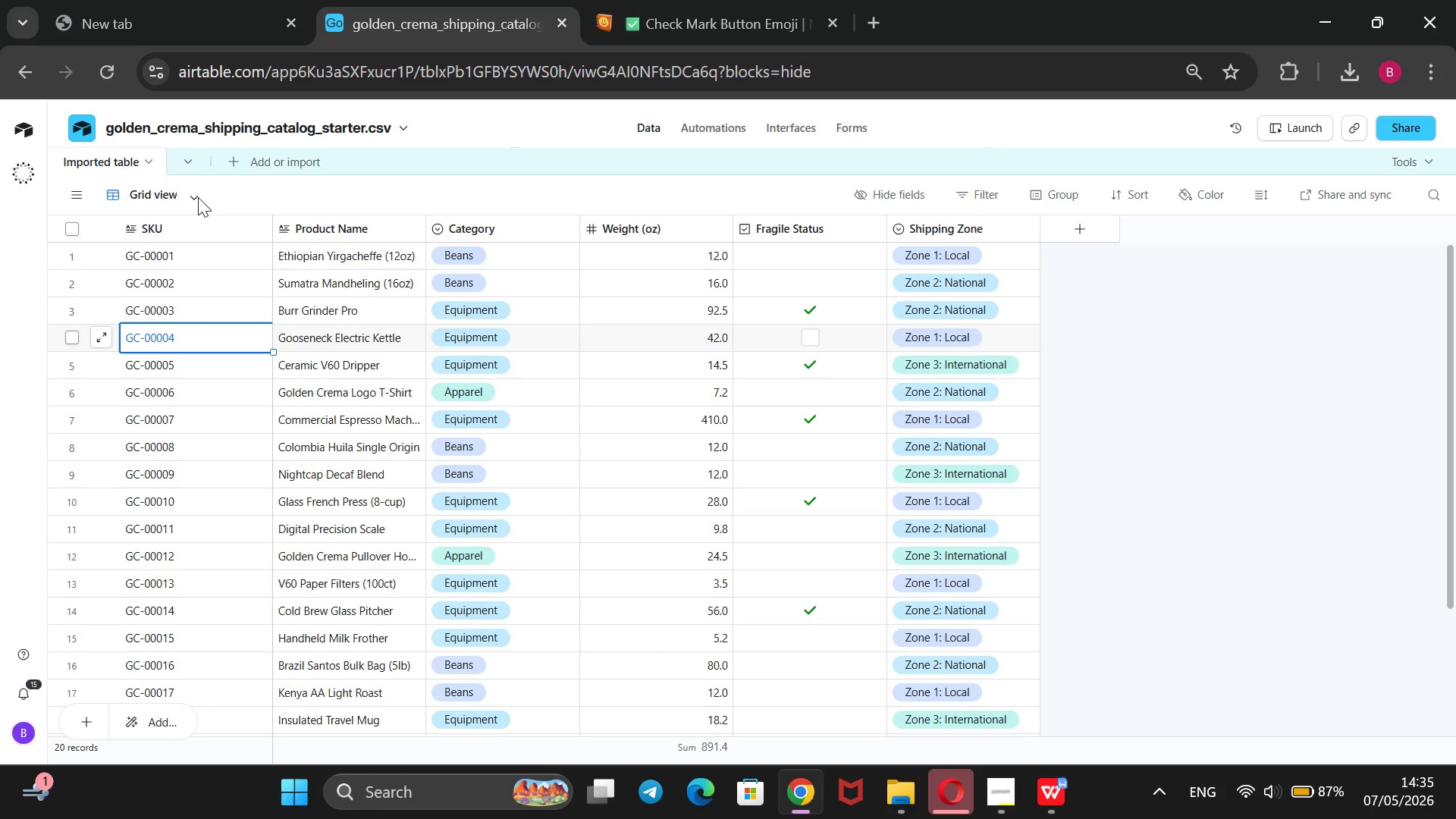 
wait(7.16)
 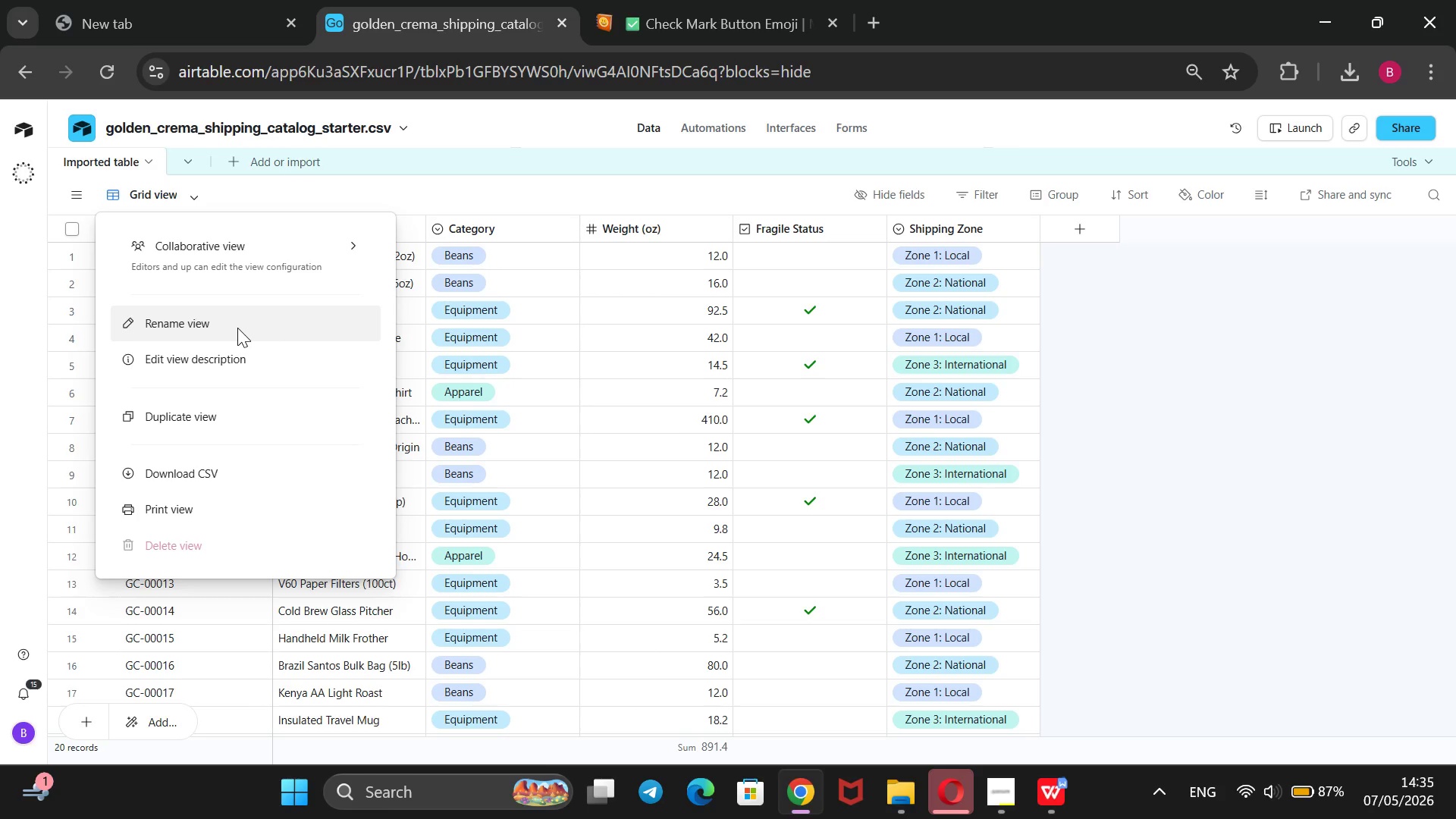 
left_click([193, 197])
 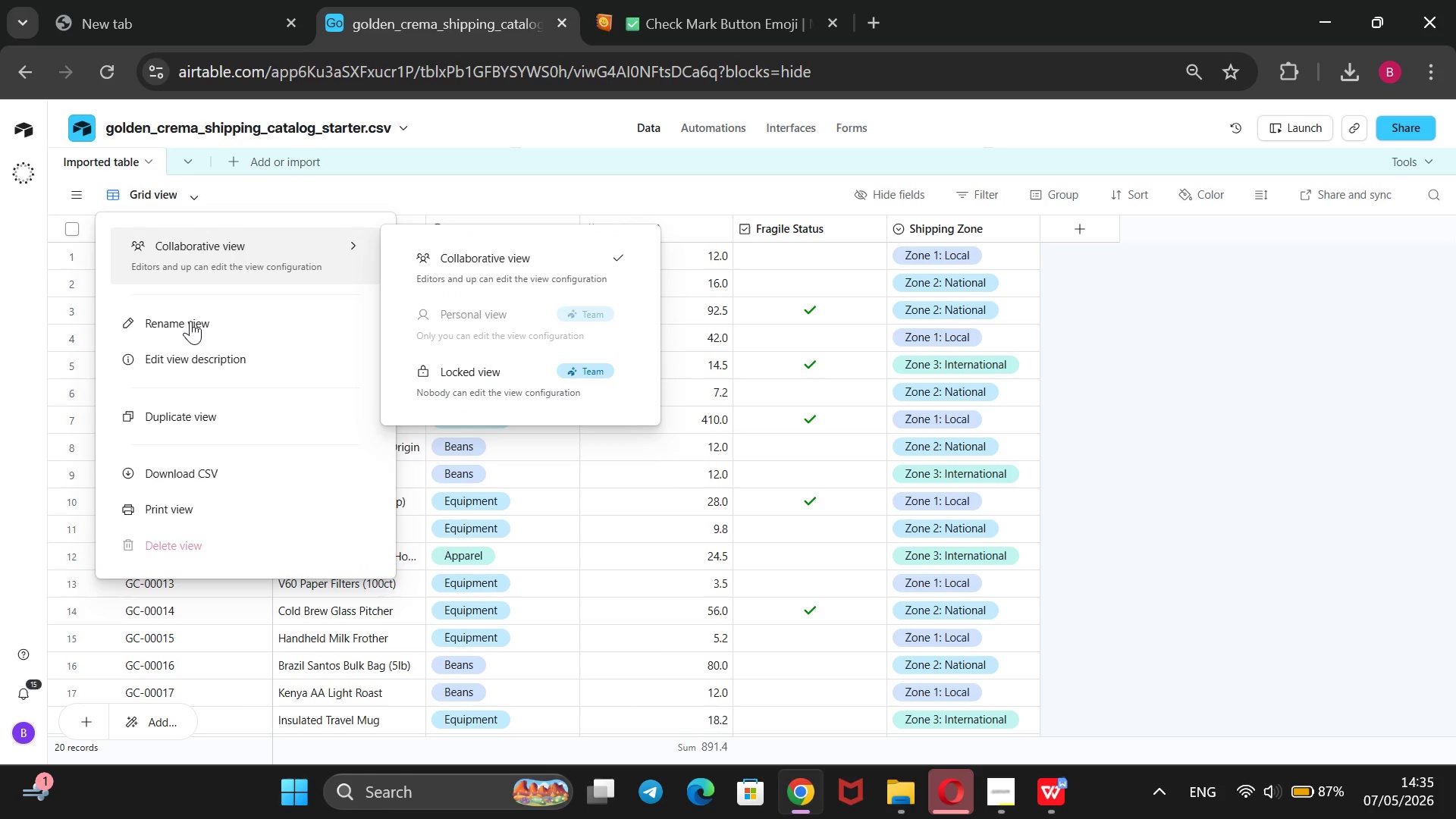 
wait(7.03)
 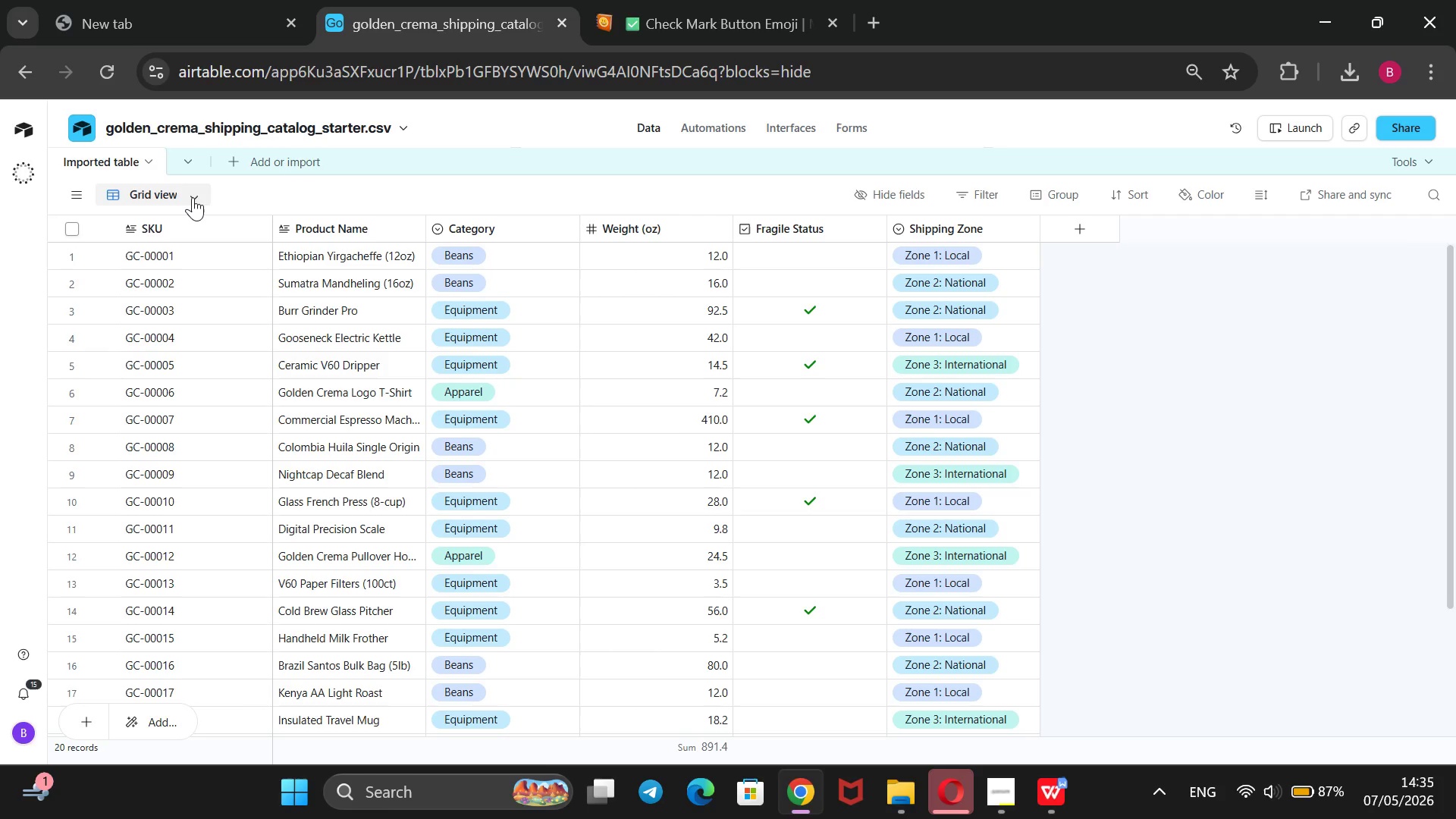 
left_click([193, 320])
 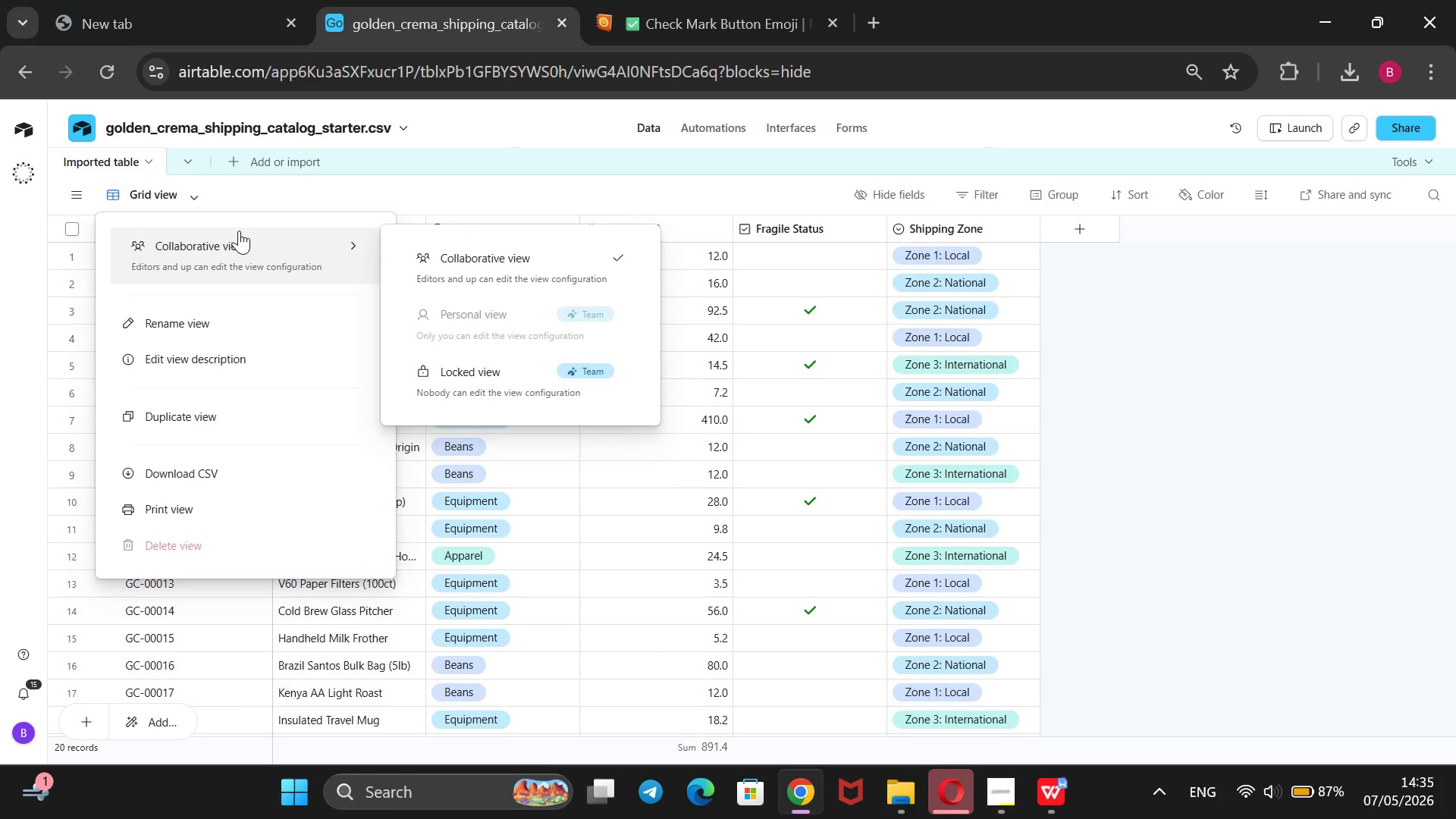 
left_click([289, 187])
 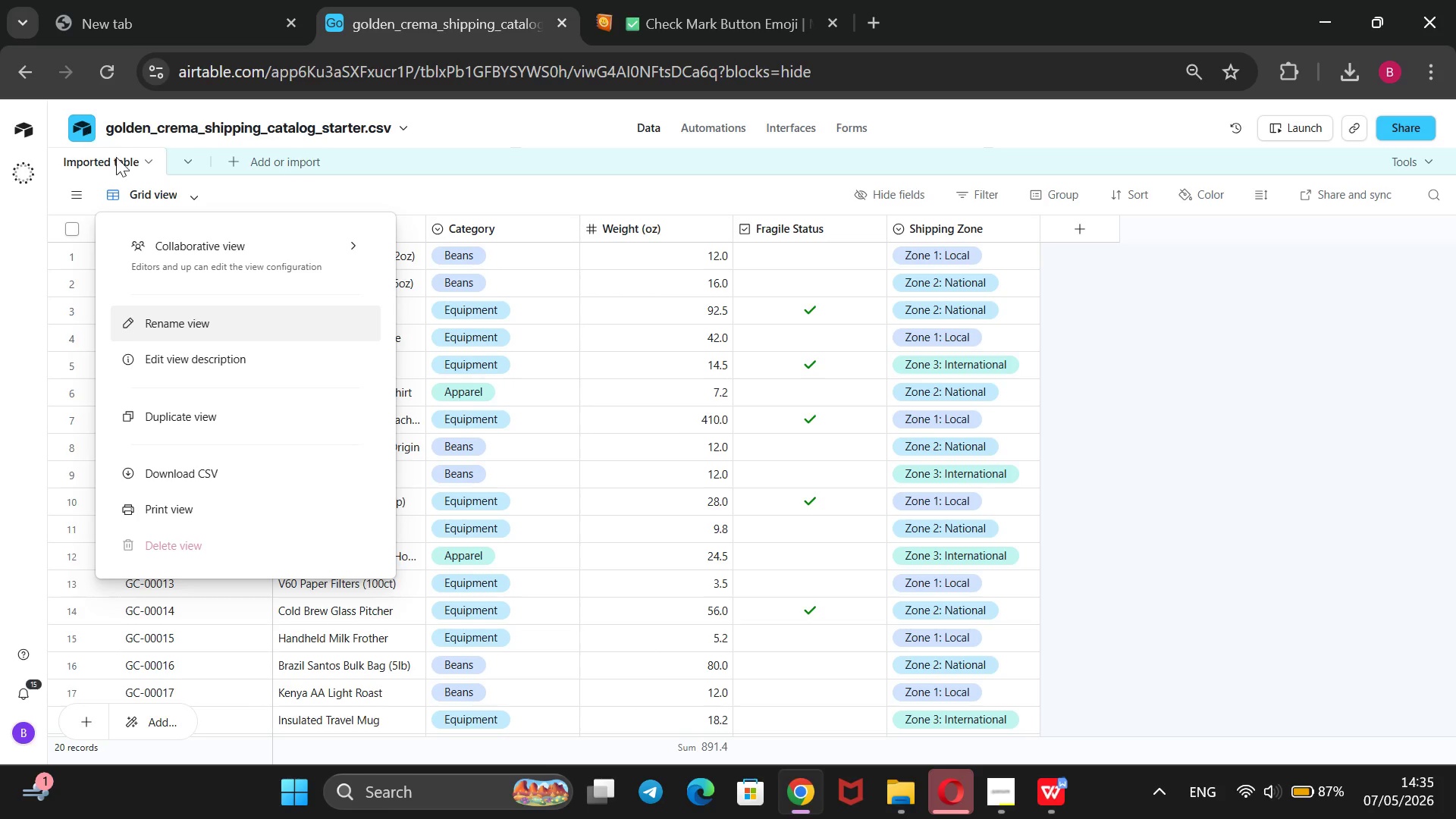 
left_click([153, 165])
 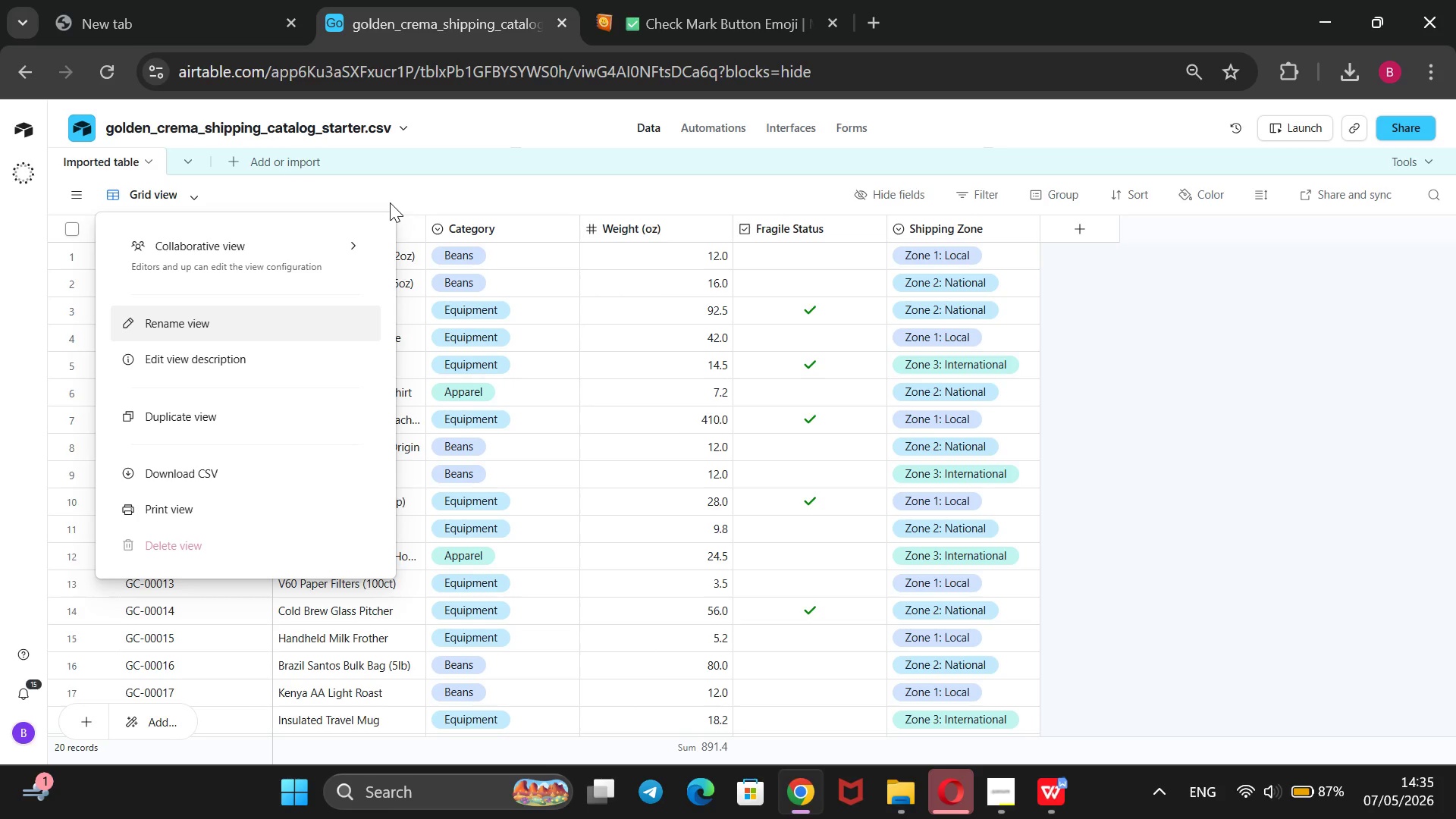 
left_click([394, 183])
 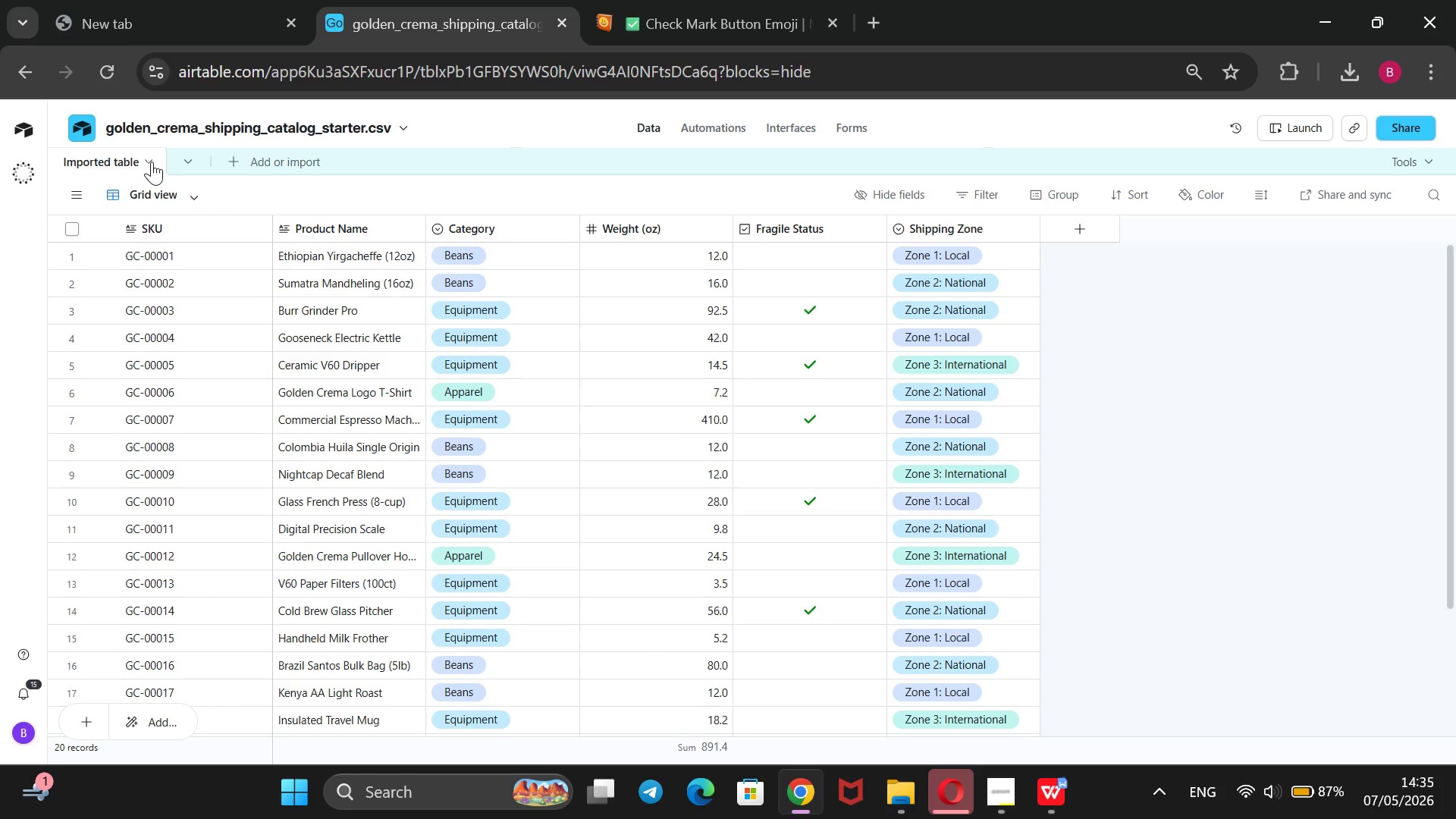 
left_click([152, 162])
 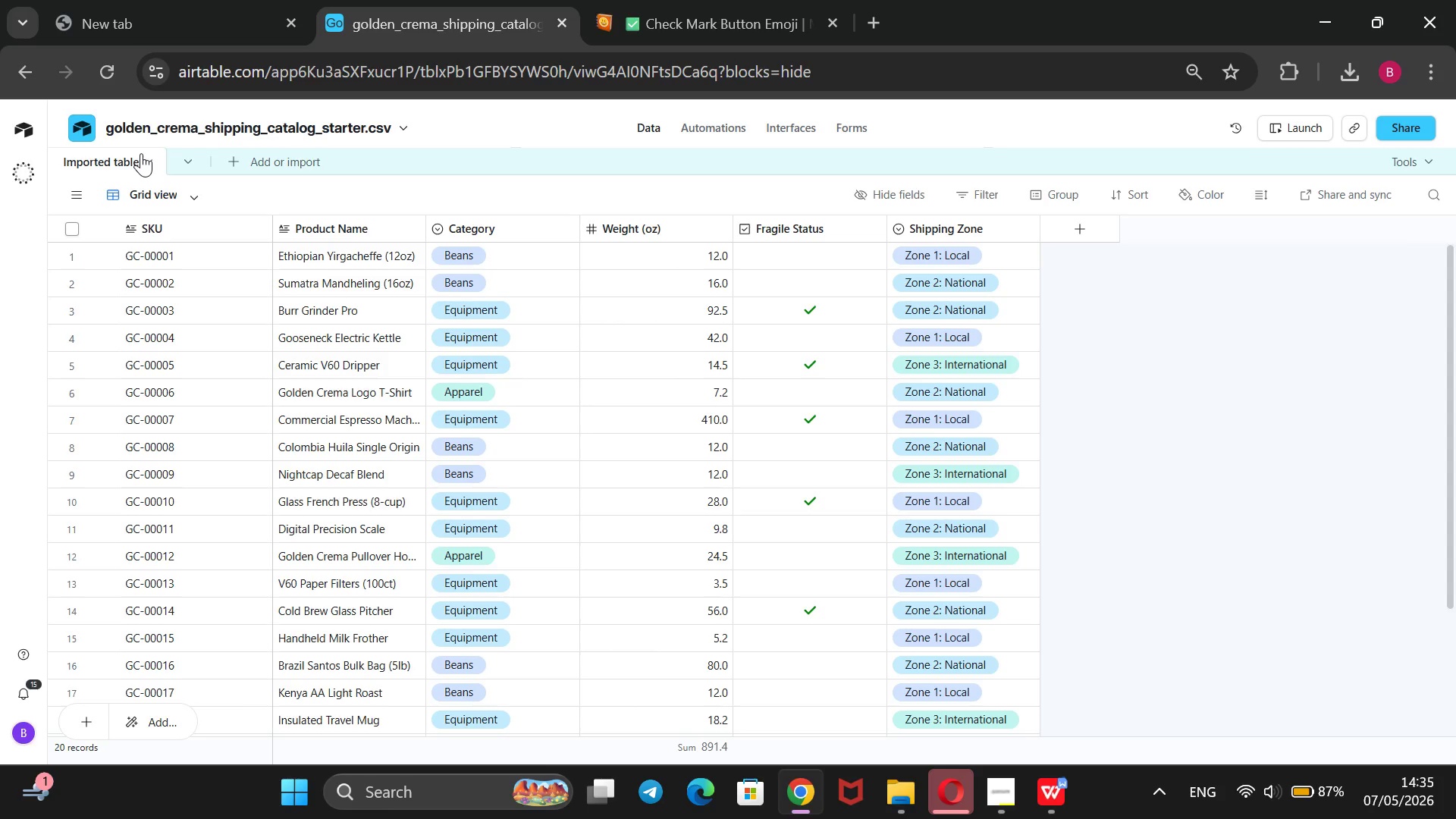 
wait(12.01)
 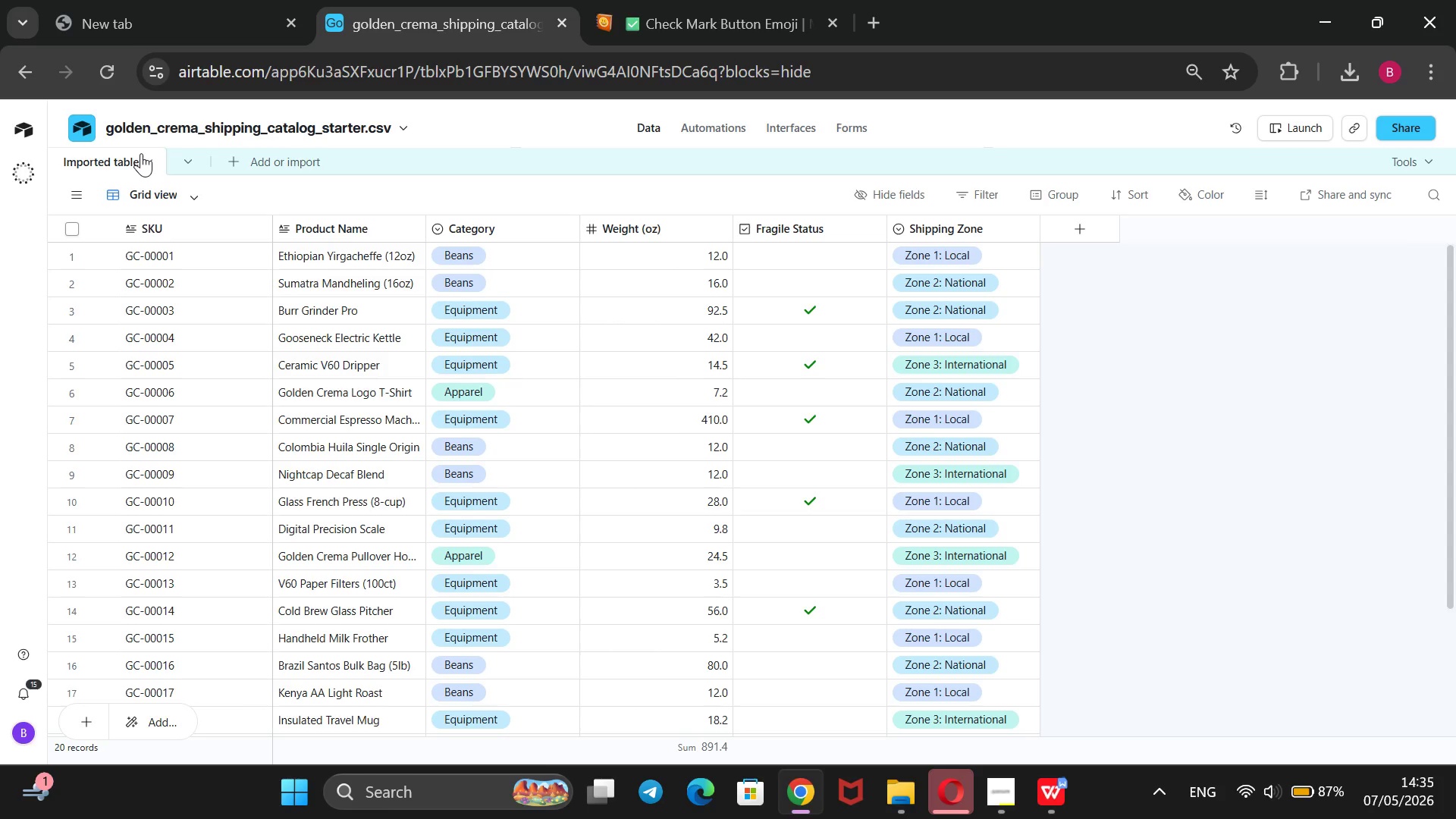 
left_click([153, 265])
 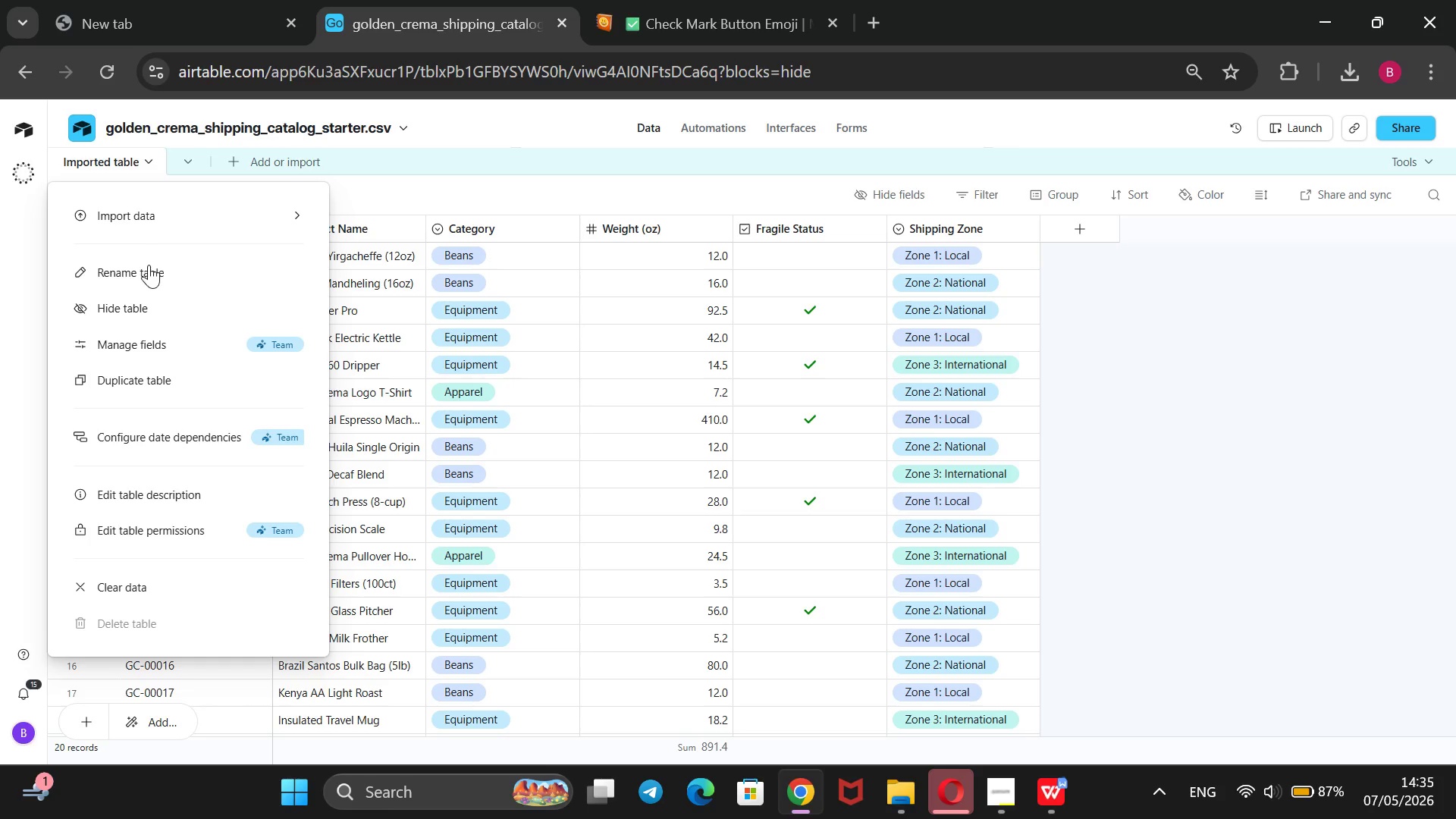 
left_click([133, 275])
 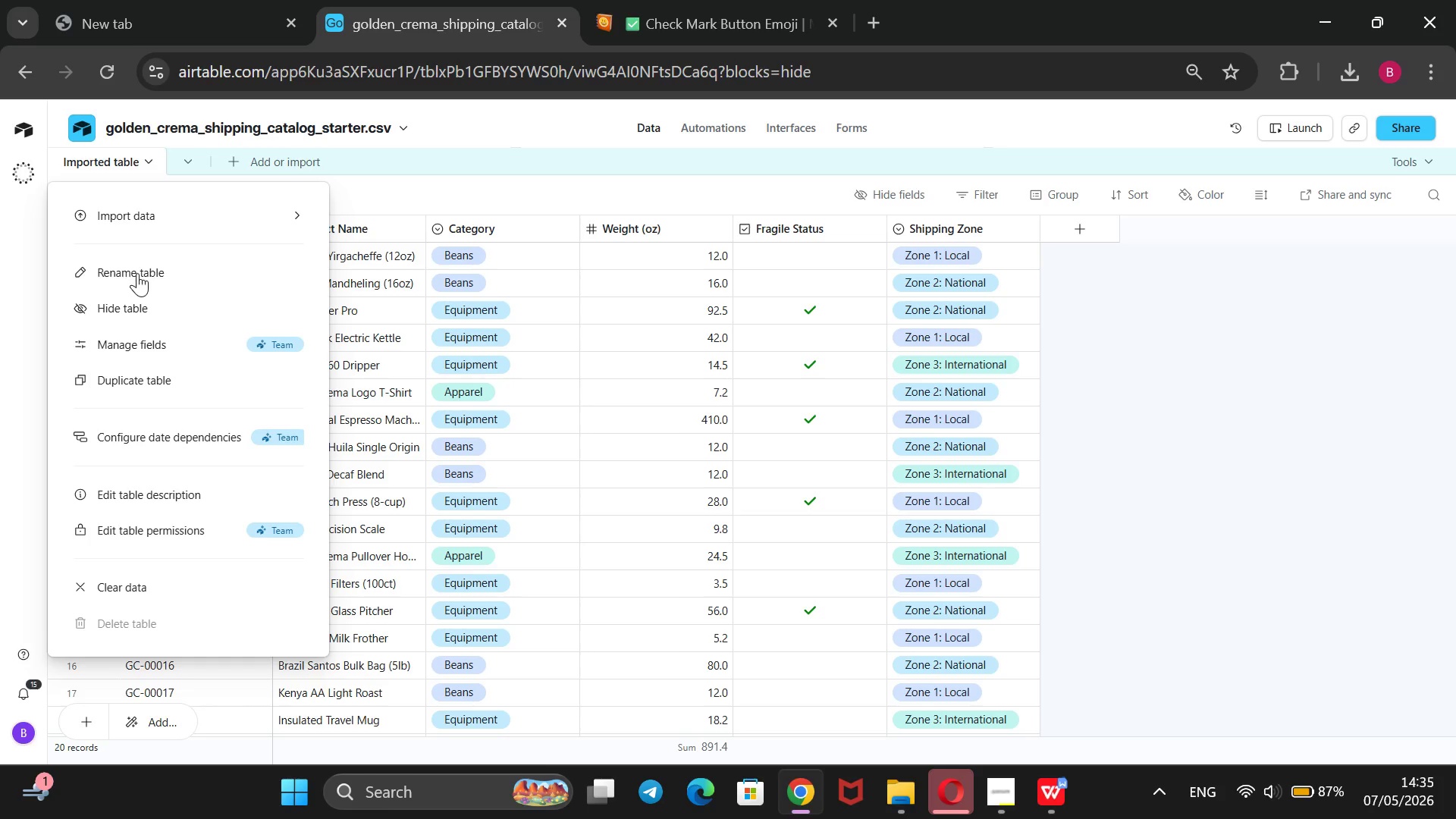 
left_click_drag(start_coordinate=[133, 272], to_coordinate=[137, 273])
 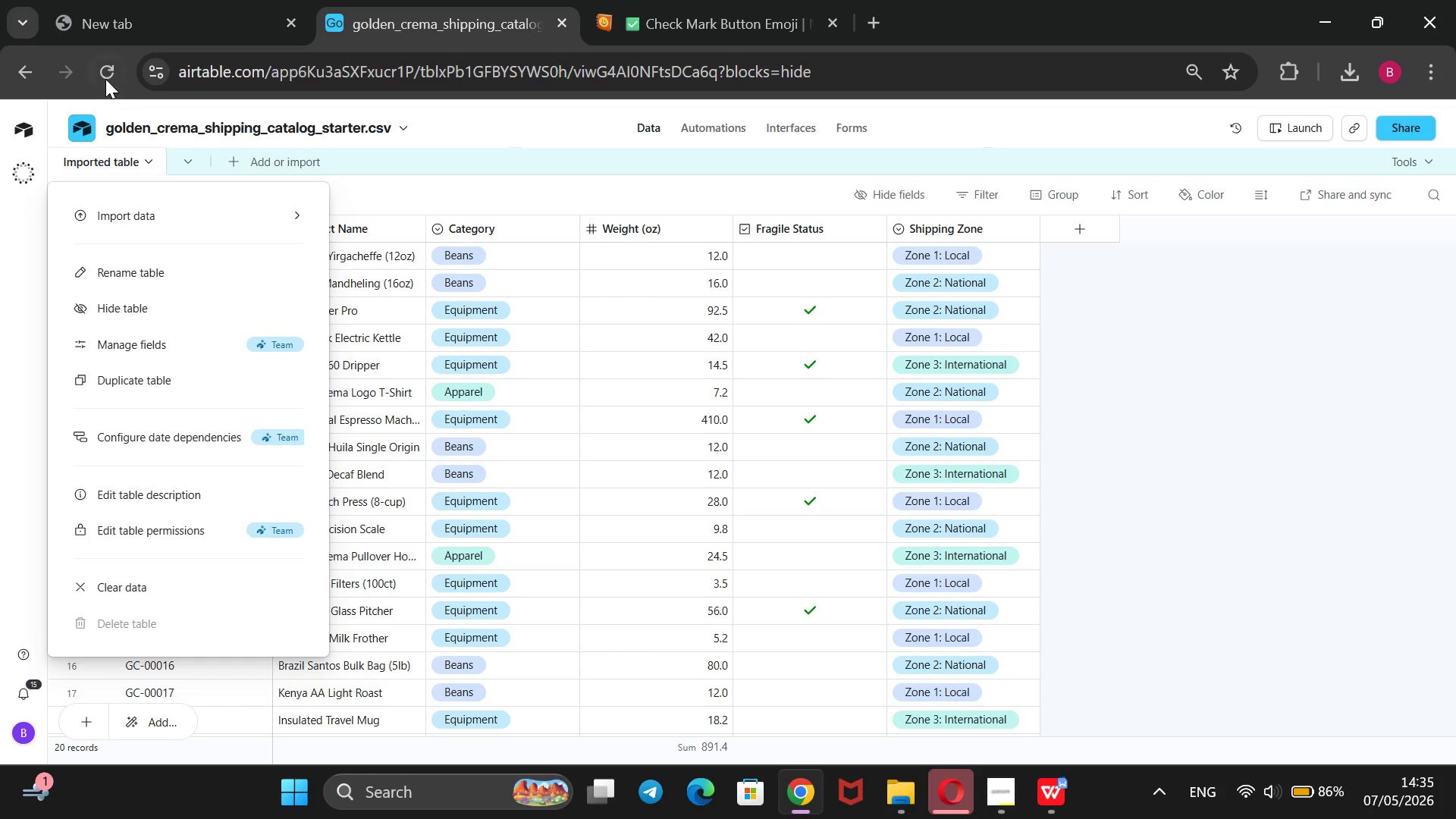 
left_click([105, 79])
 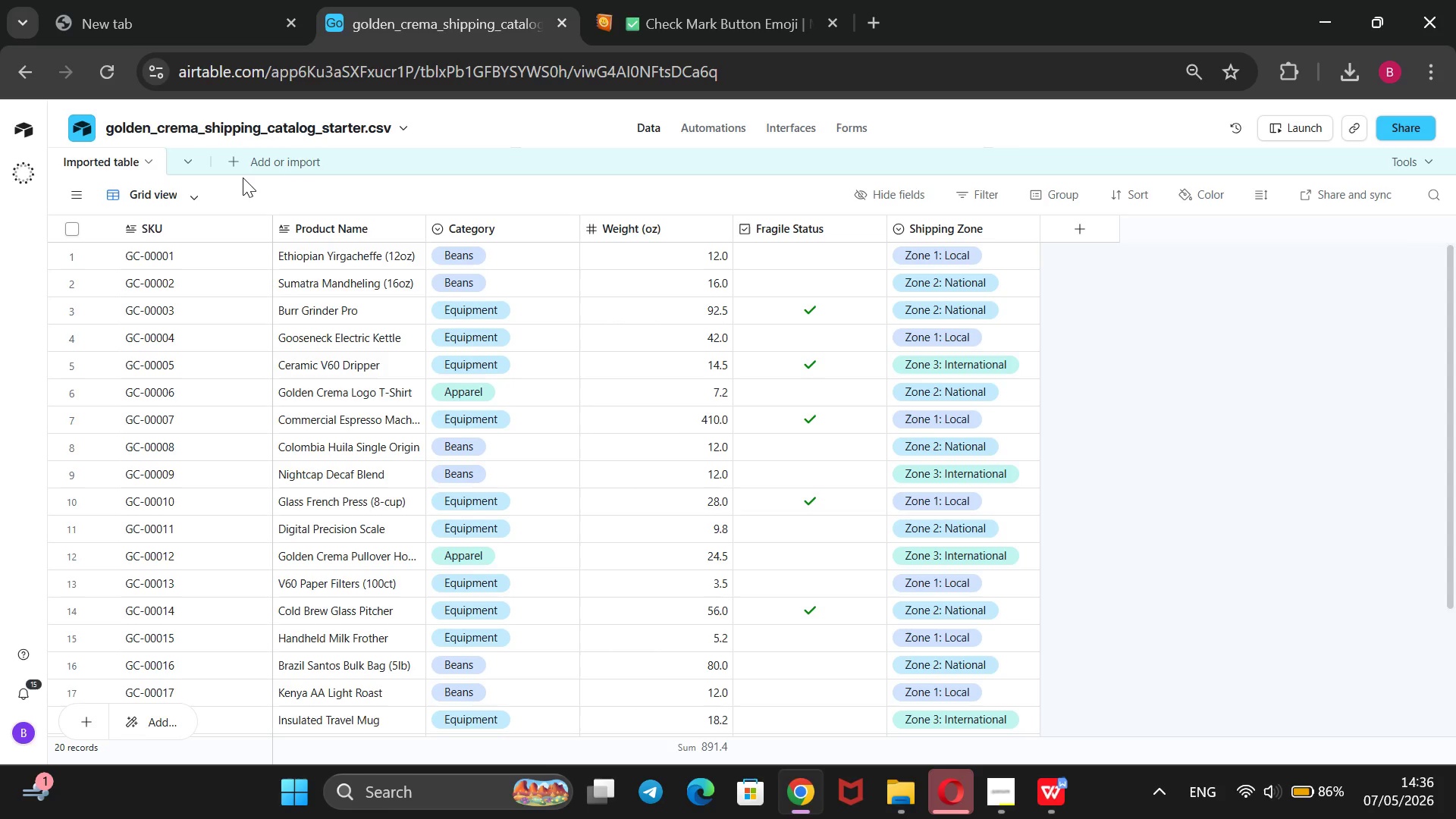 
wait(26.75)
 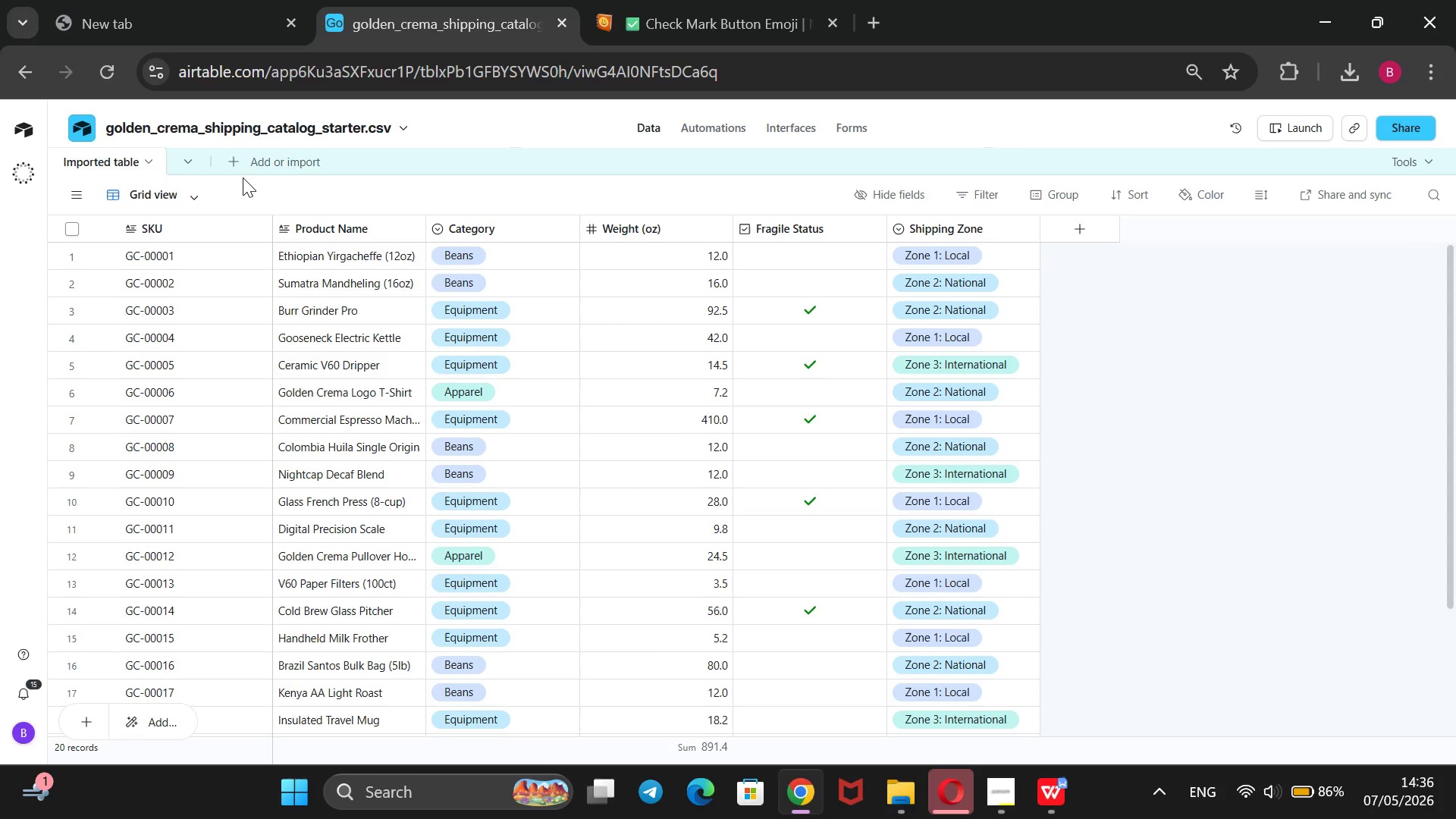 
mouse_move([160, 172])
 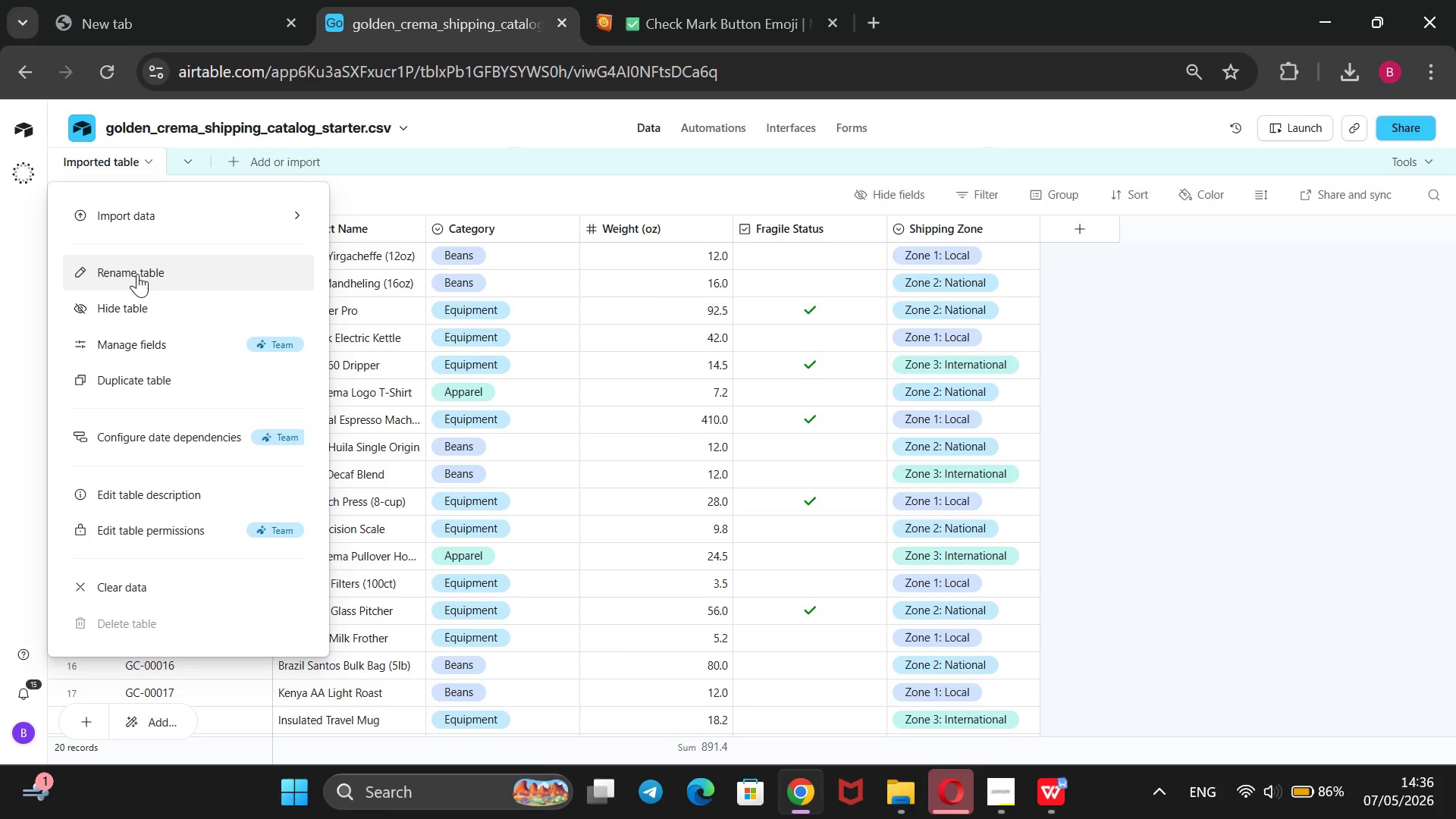 
left_click([137, 274])
 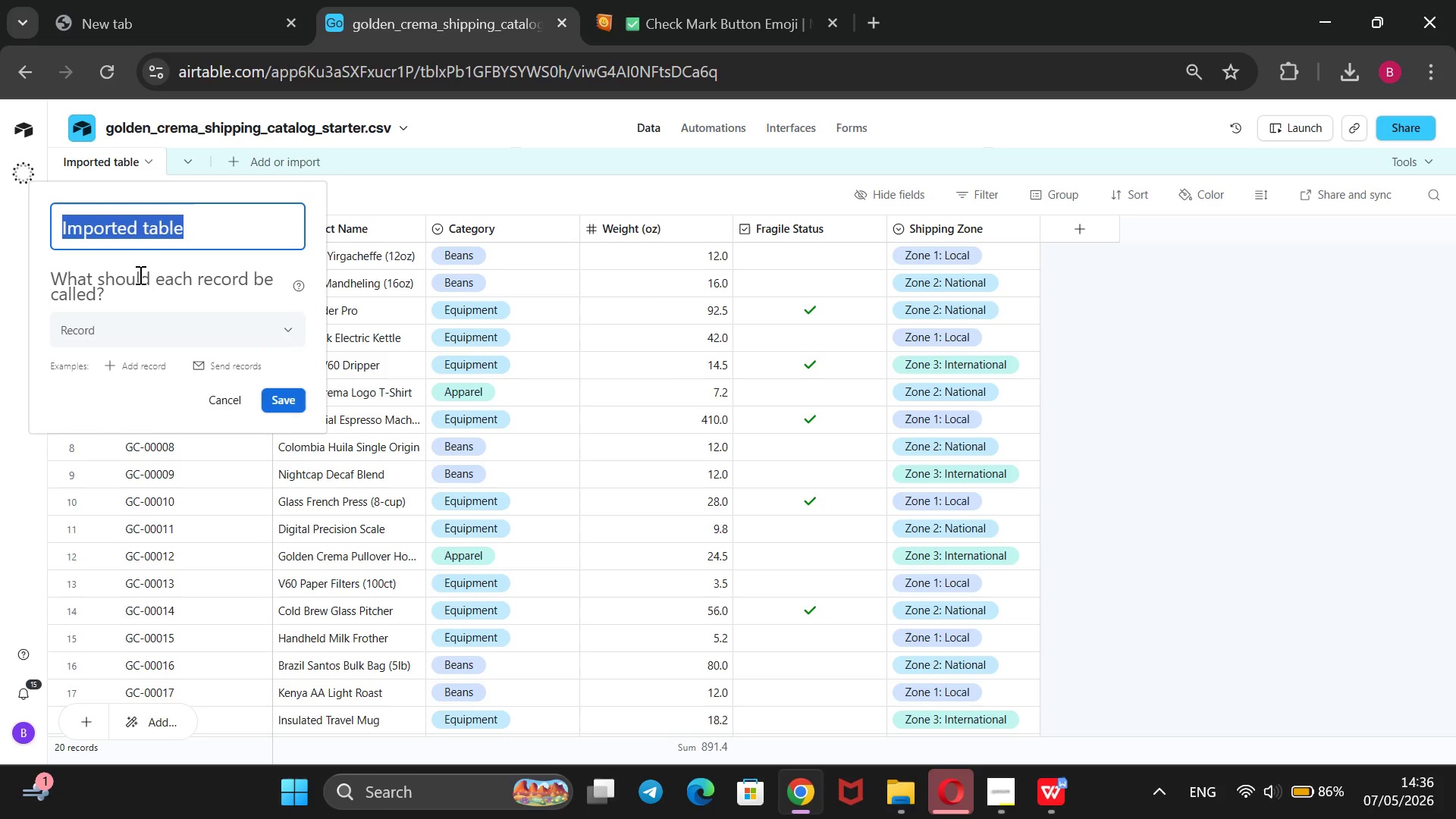 
key(Control+V)
 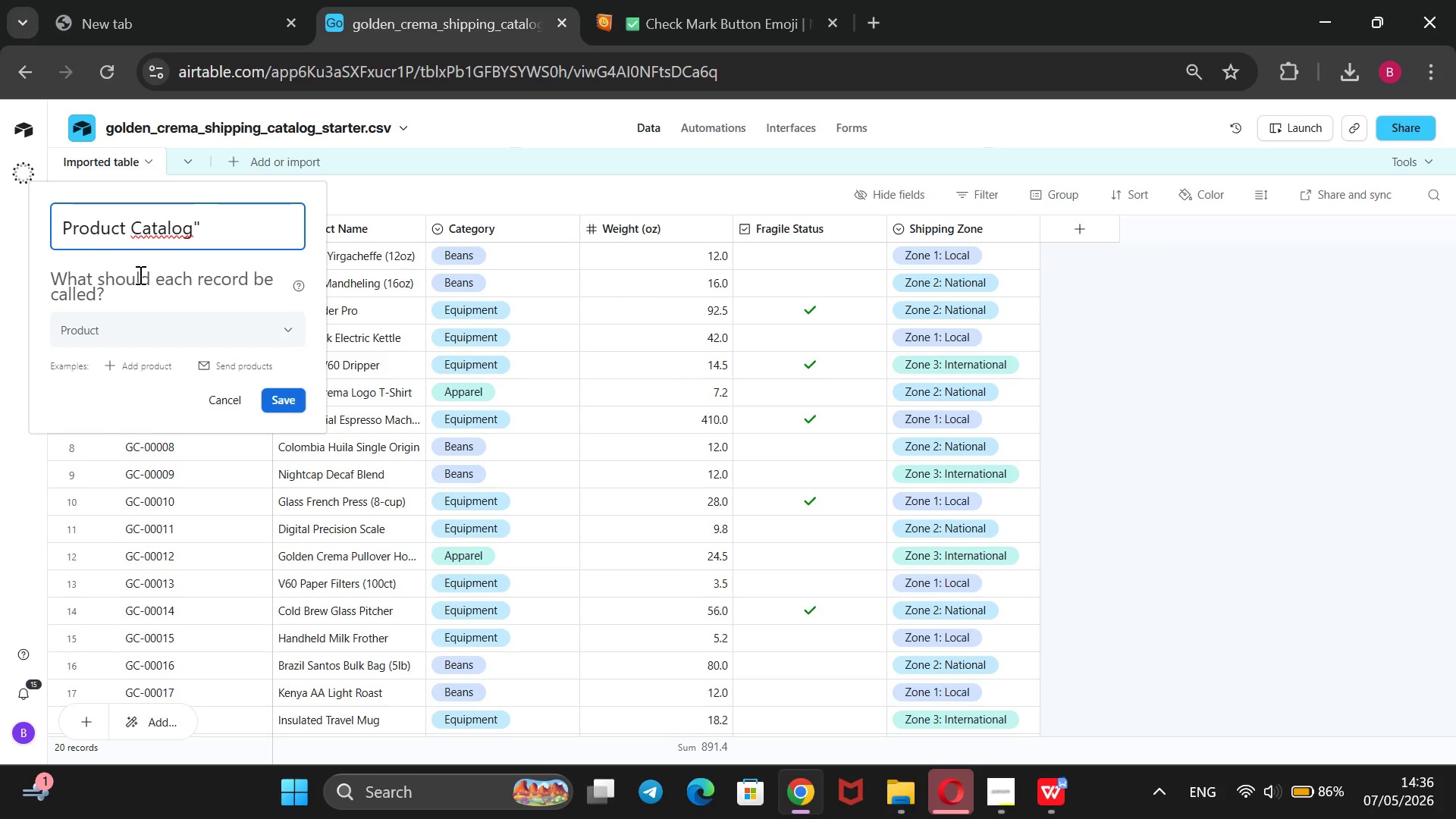 
key(Backspace)
 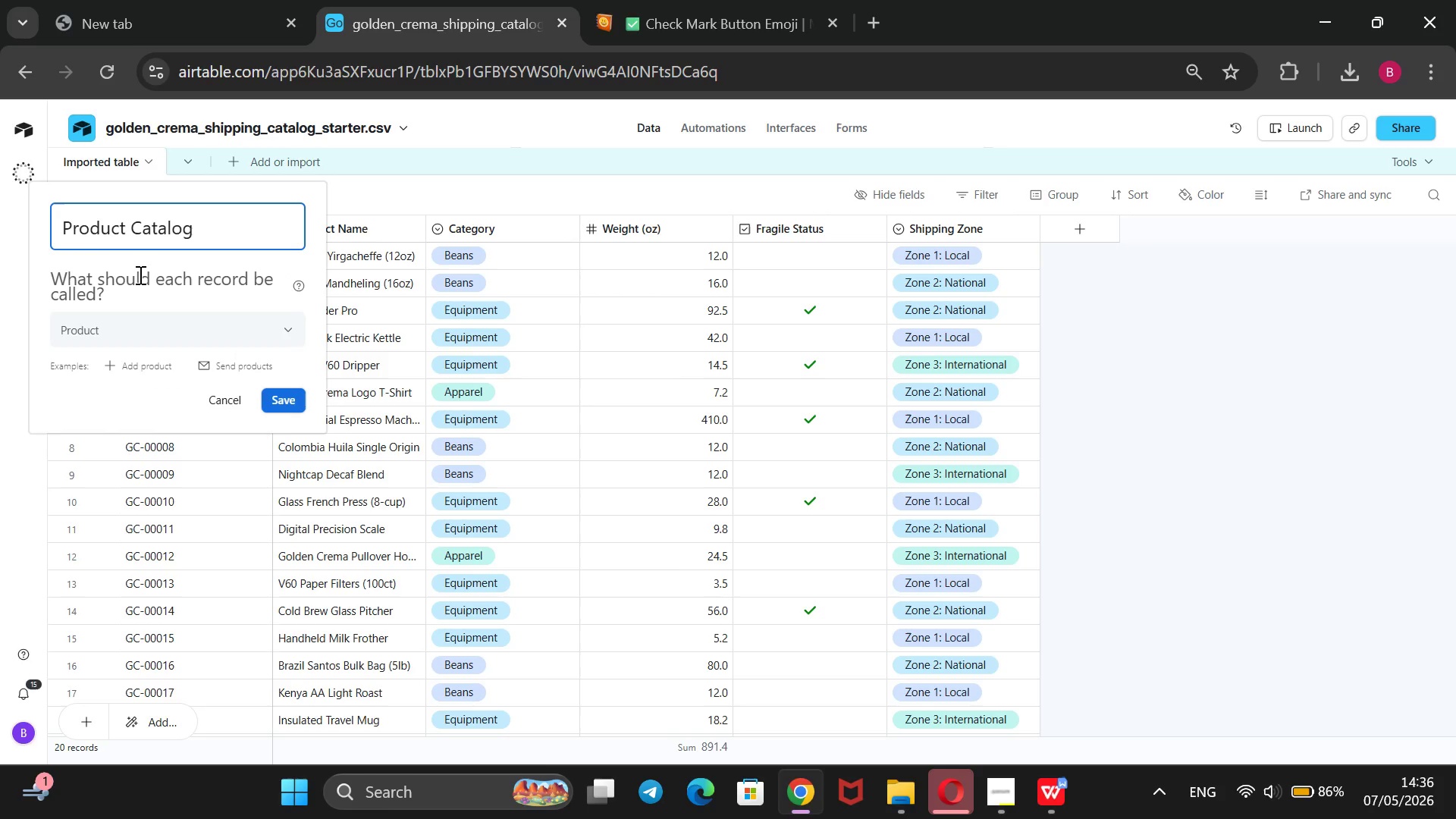 
key(Enter)
 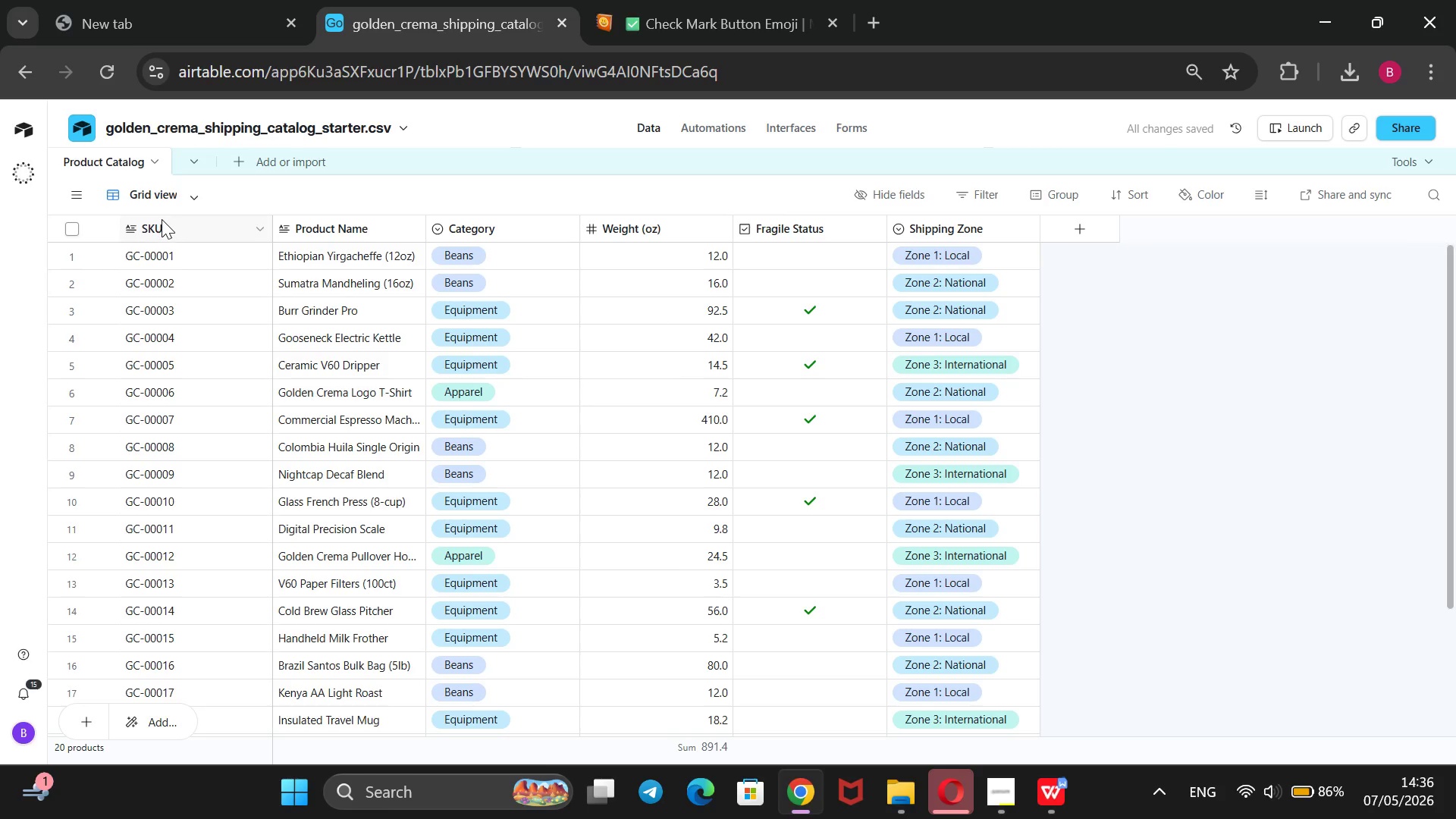 
right_click([158, 227])
 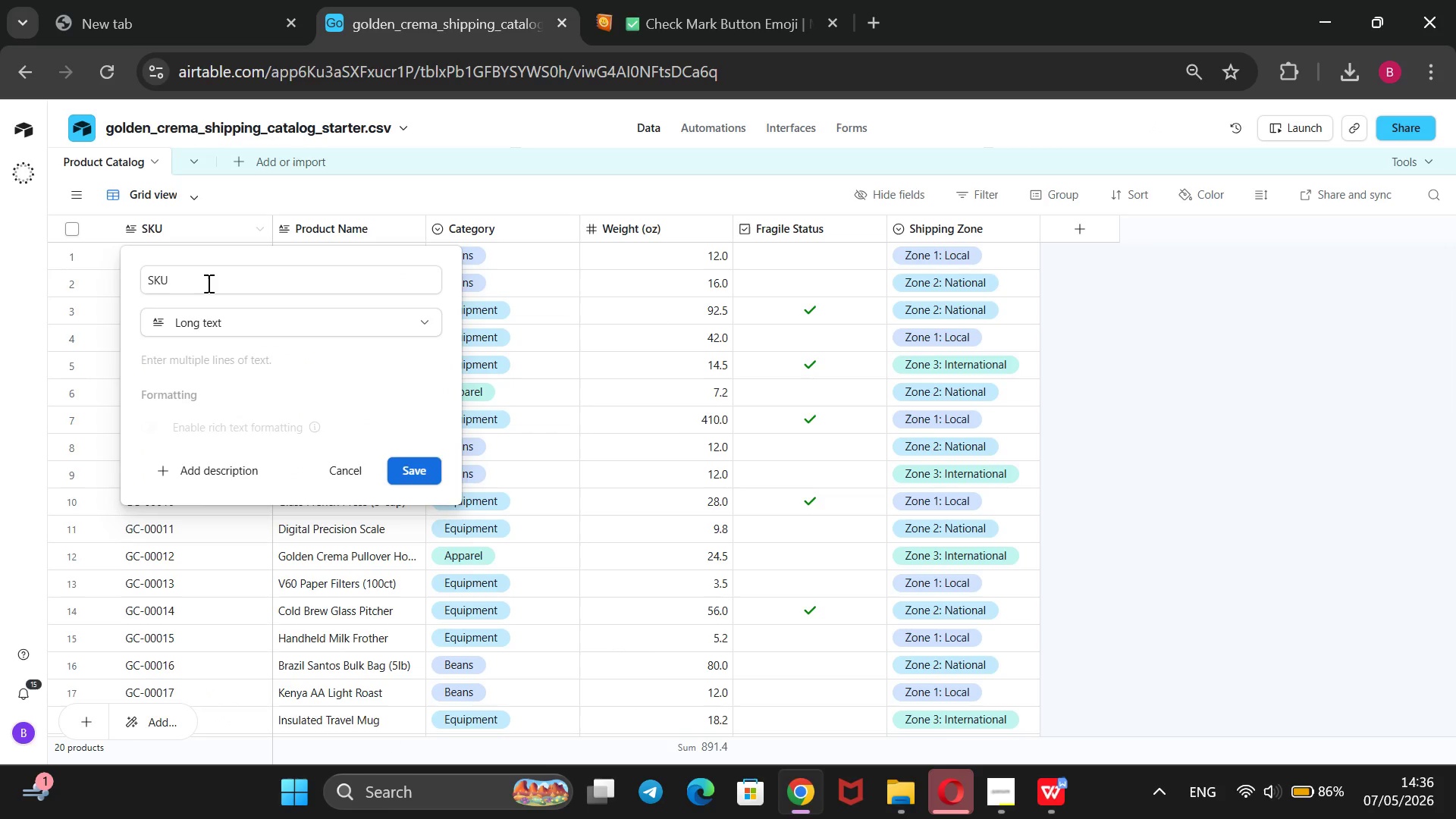 
left_click([202, 318])
 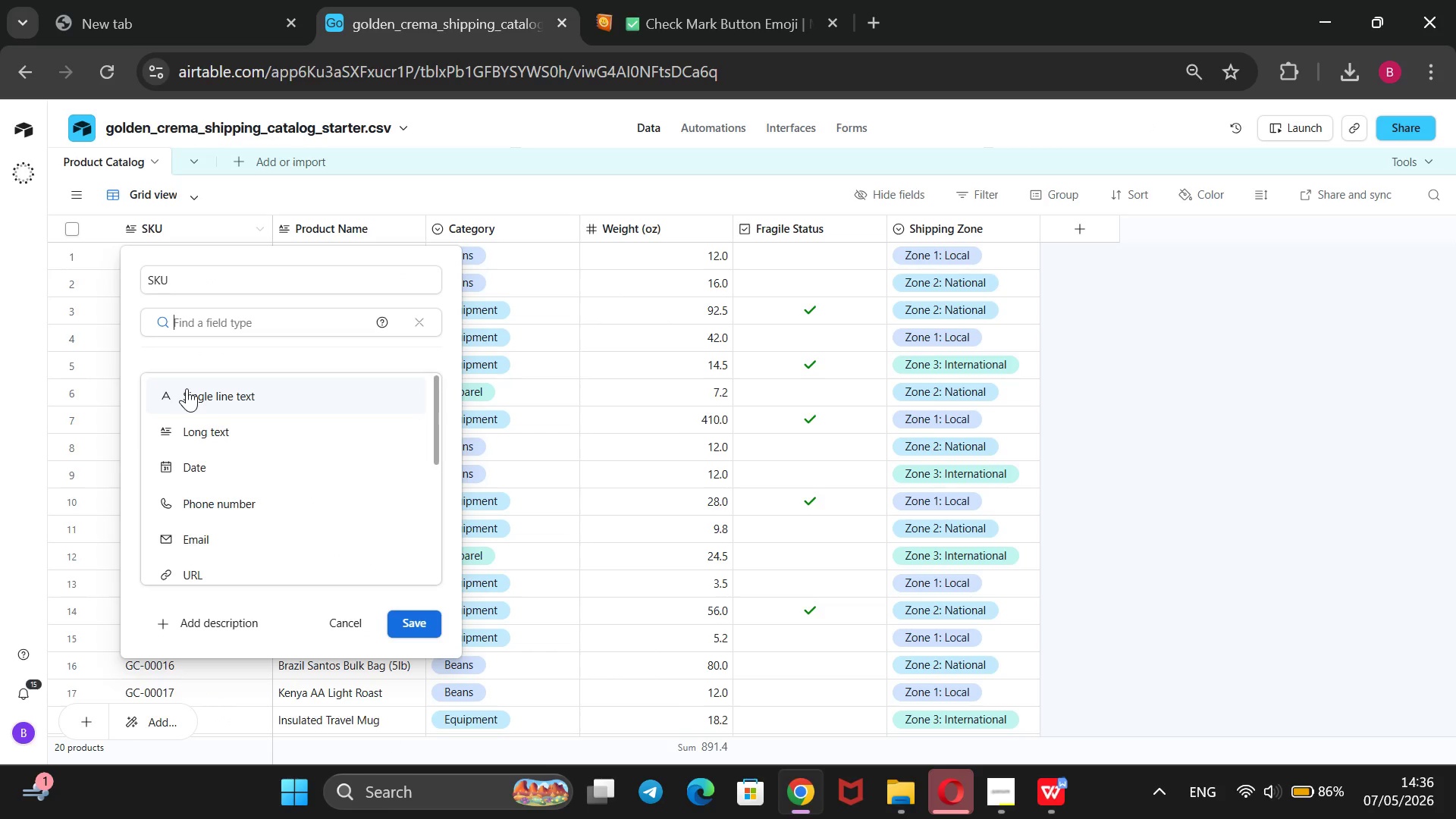 
left_click([187, 388])
 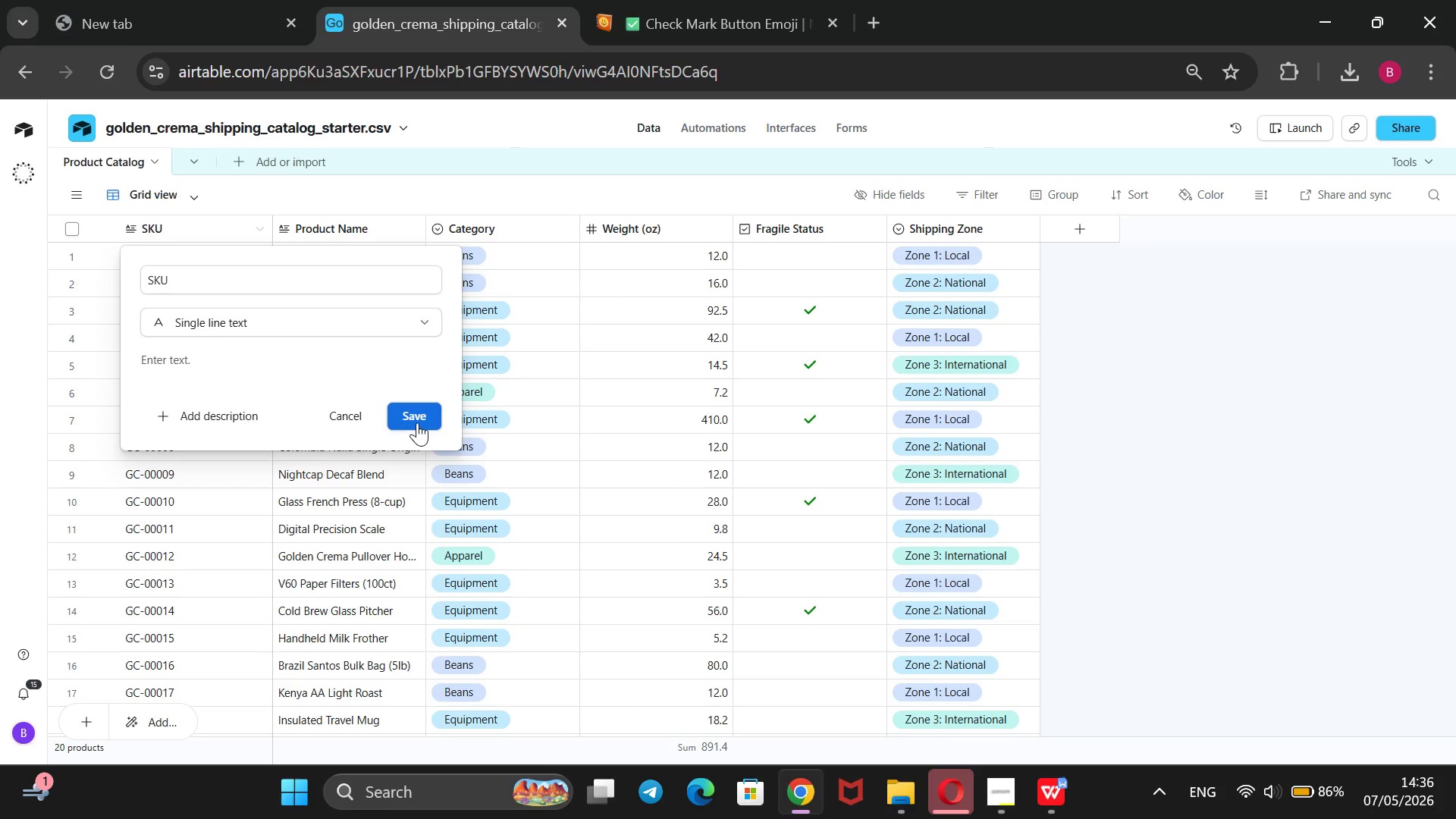 
left_click([416, 416])
 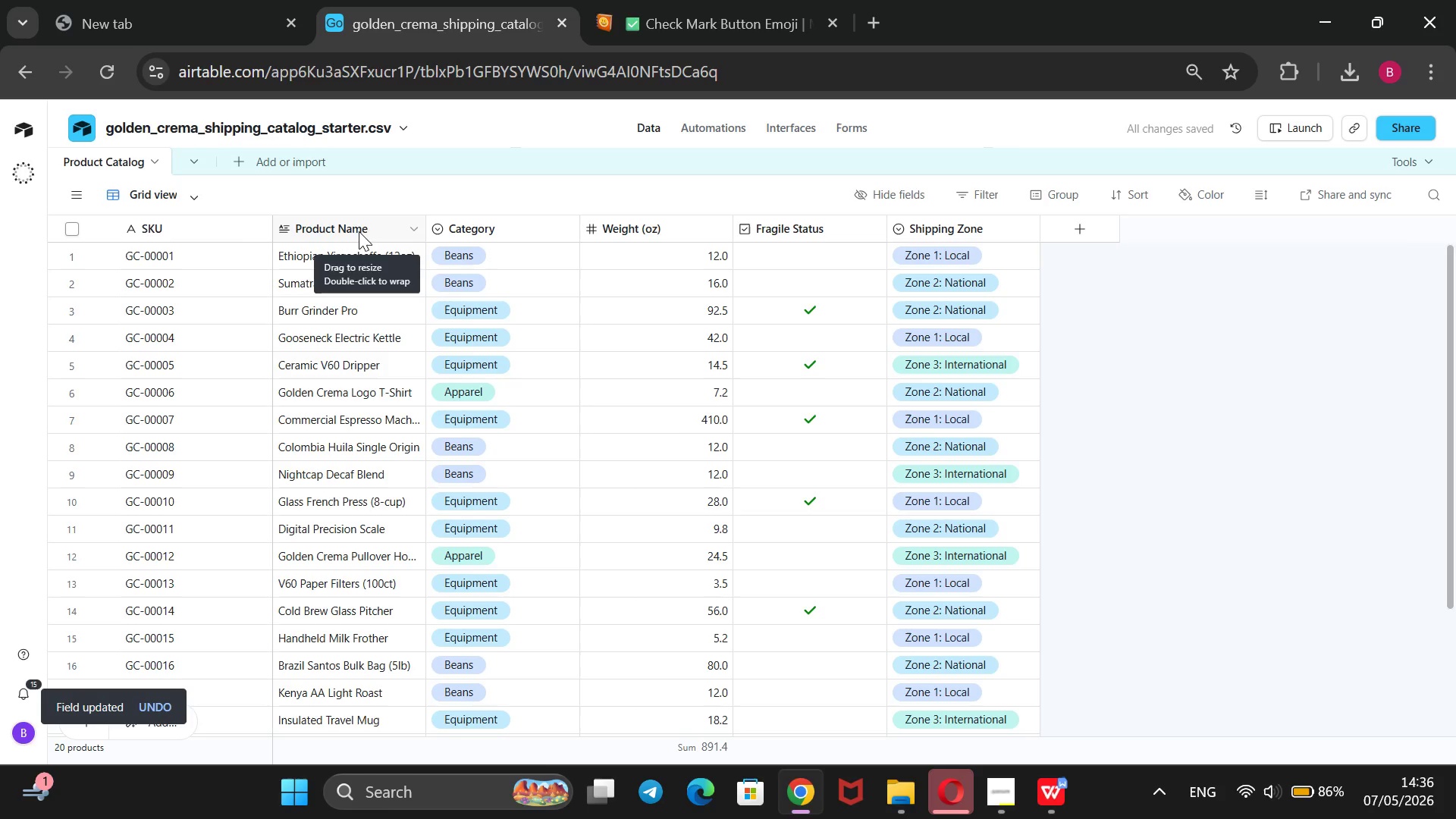 
right_click([359, 228])
 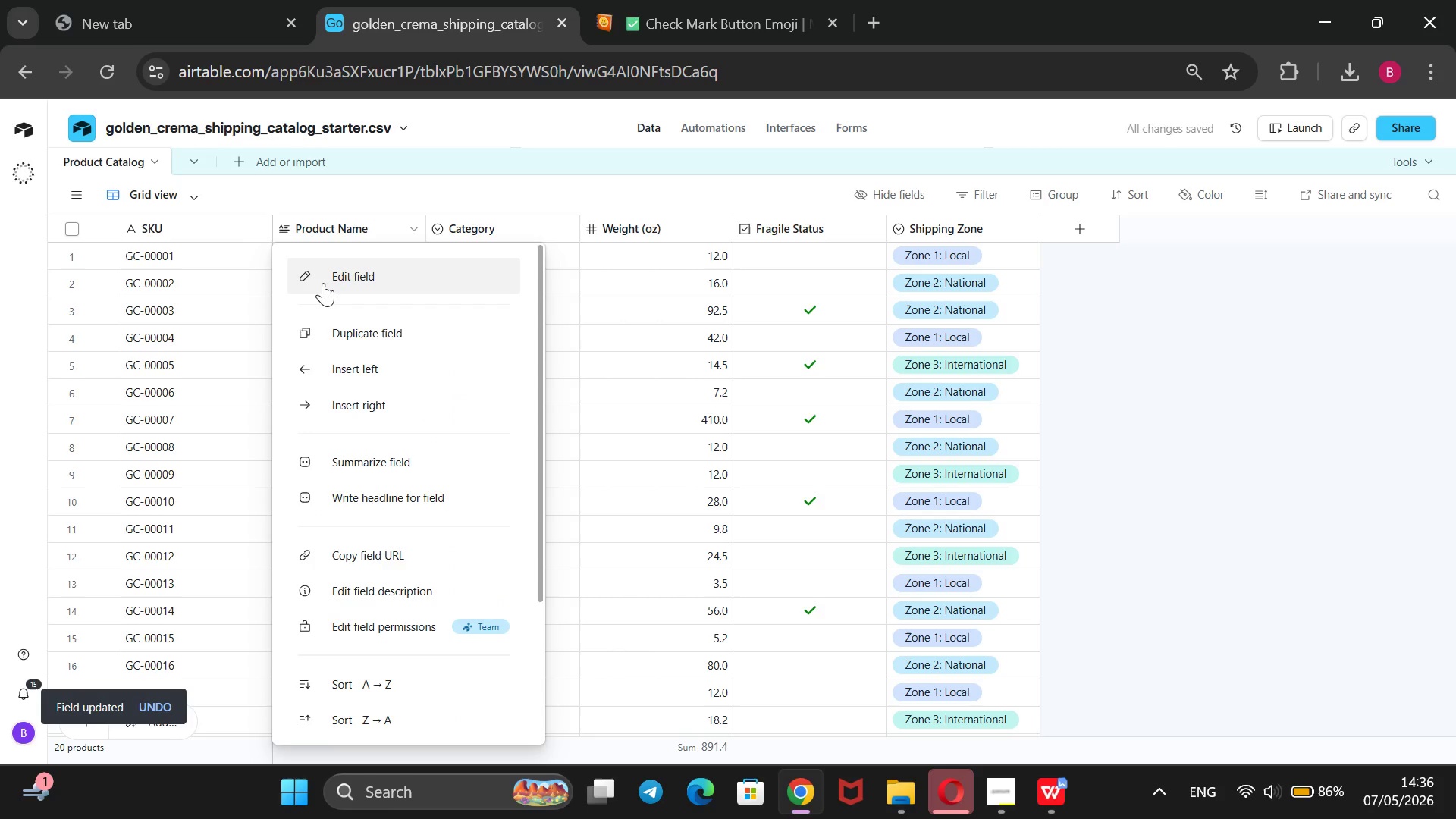 
left_click([323, 283])
 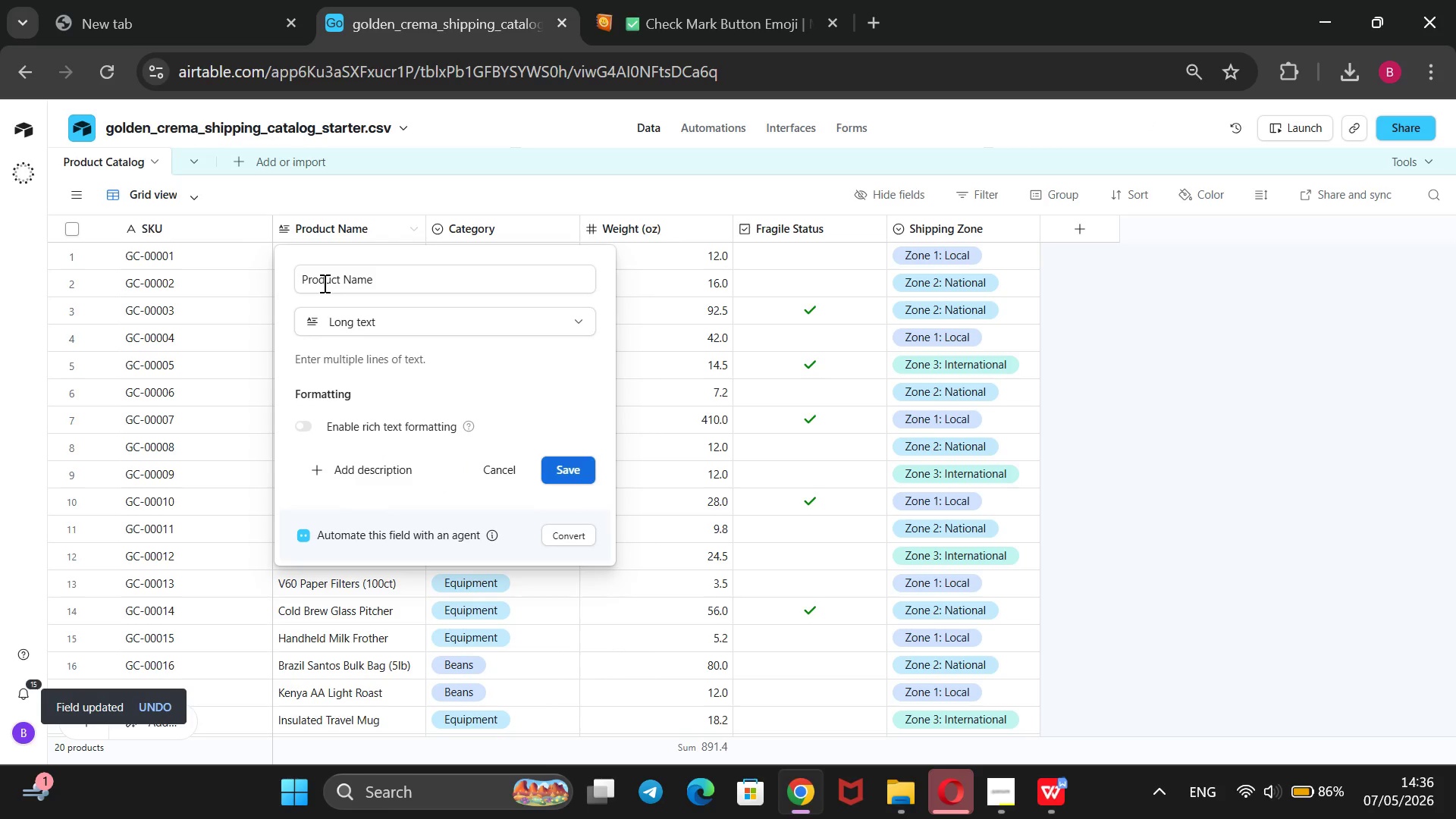 
left_click([353, 312])
 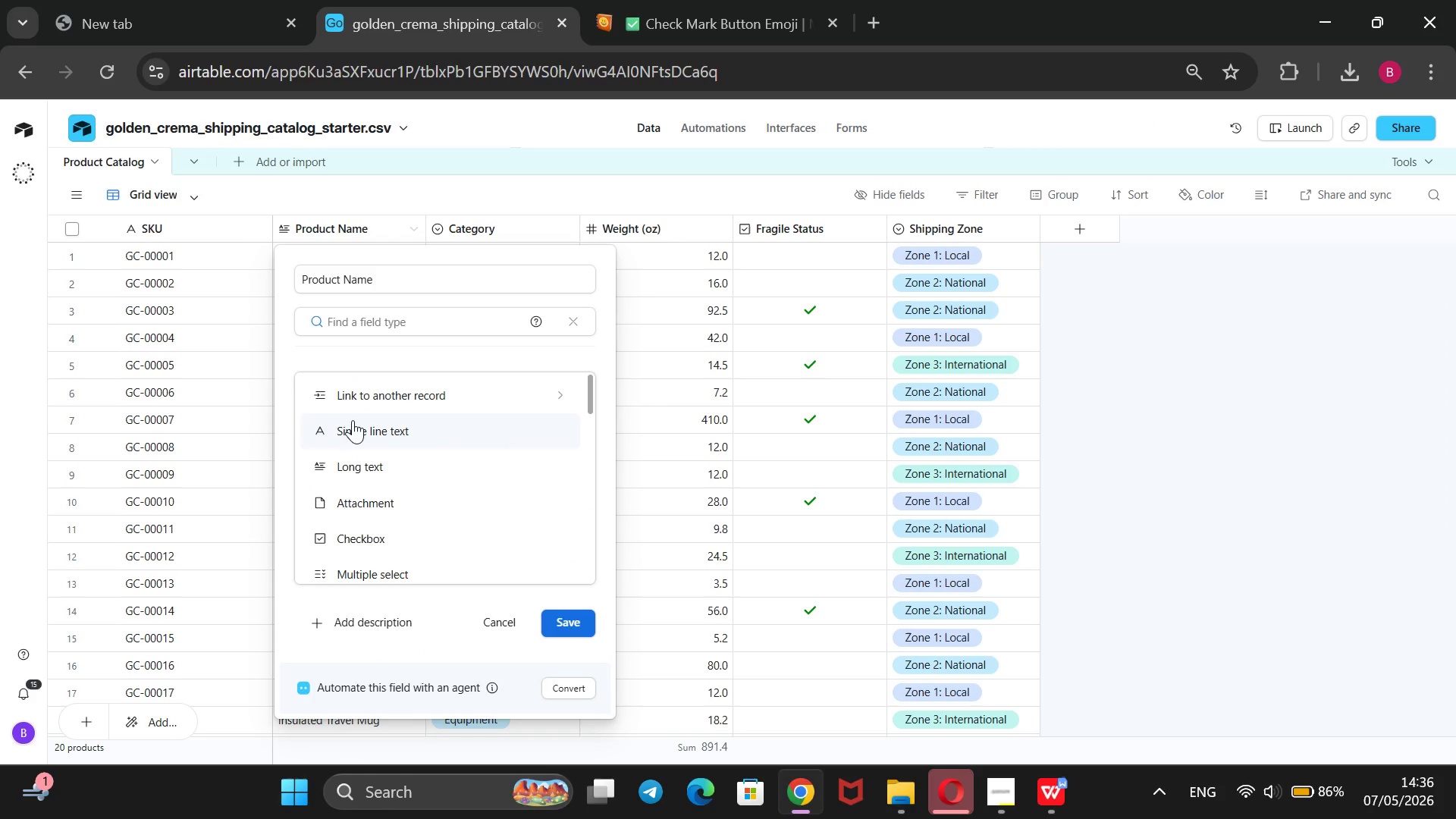 
left_click([353, 419])
 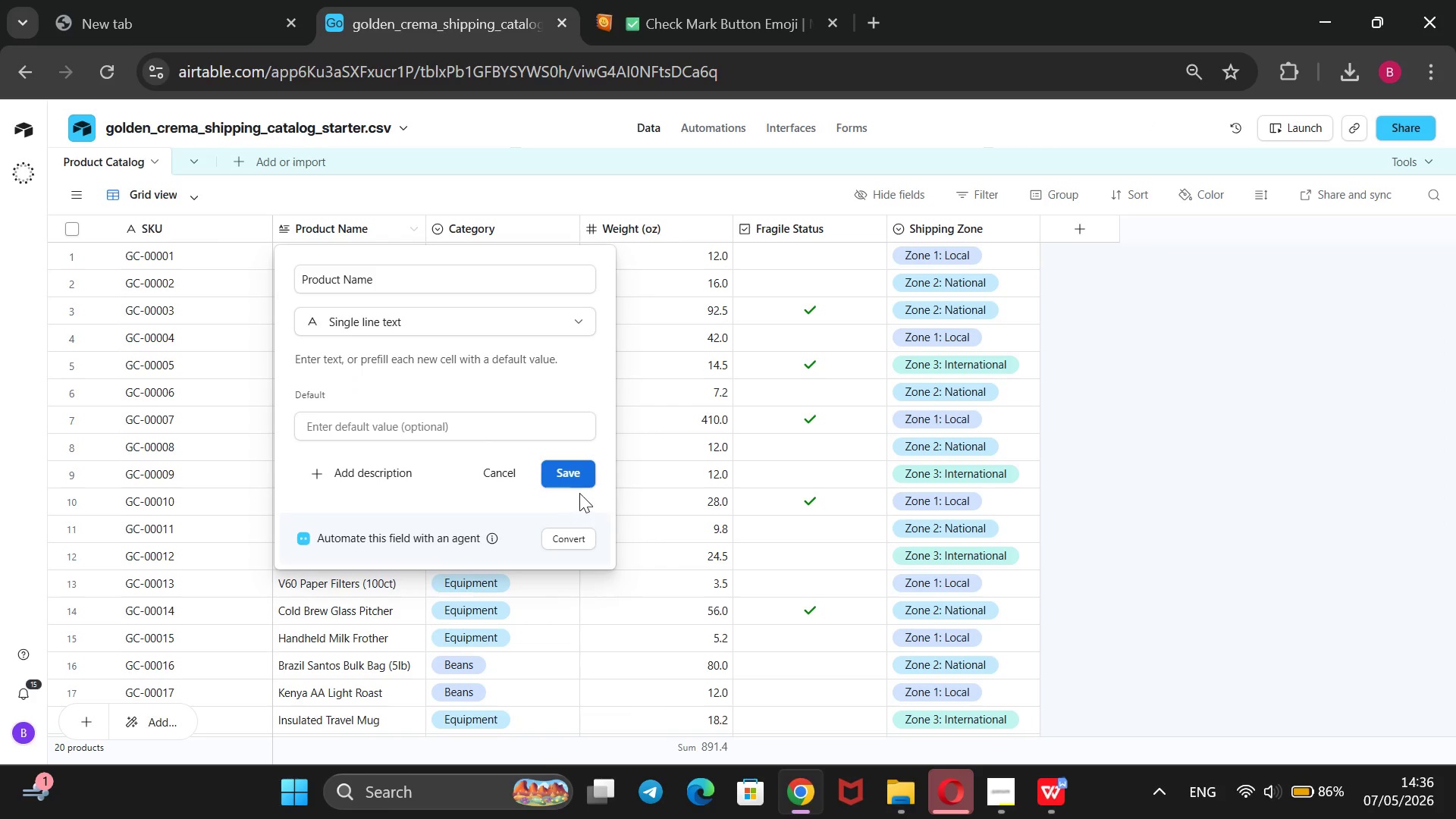 
left_click([560, 468])
 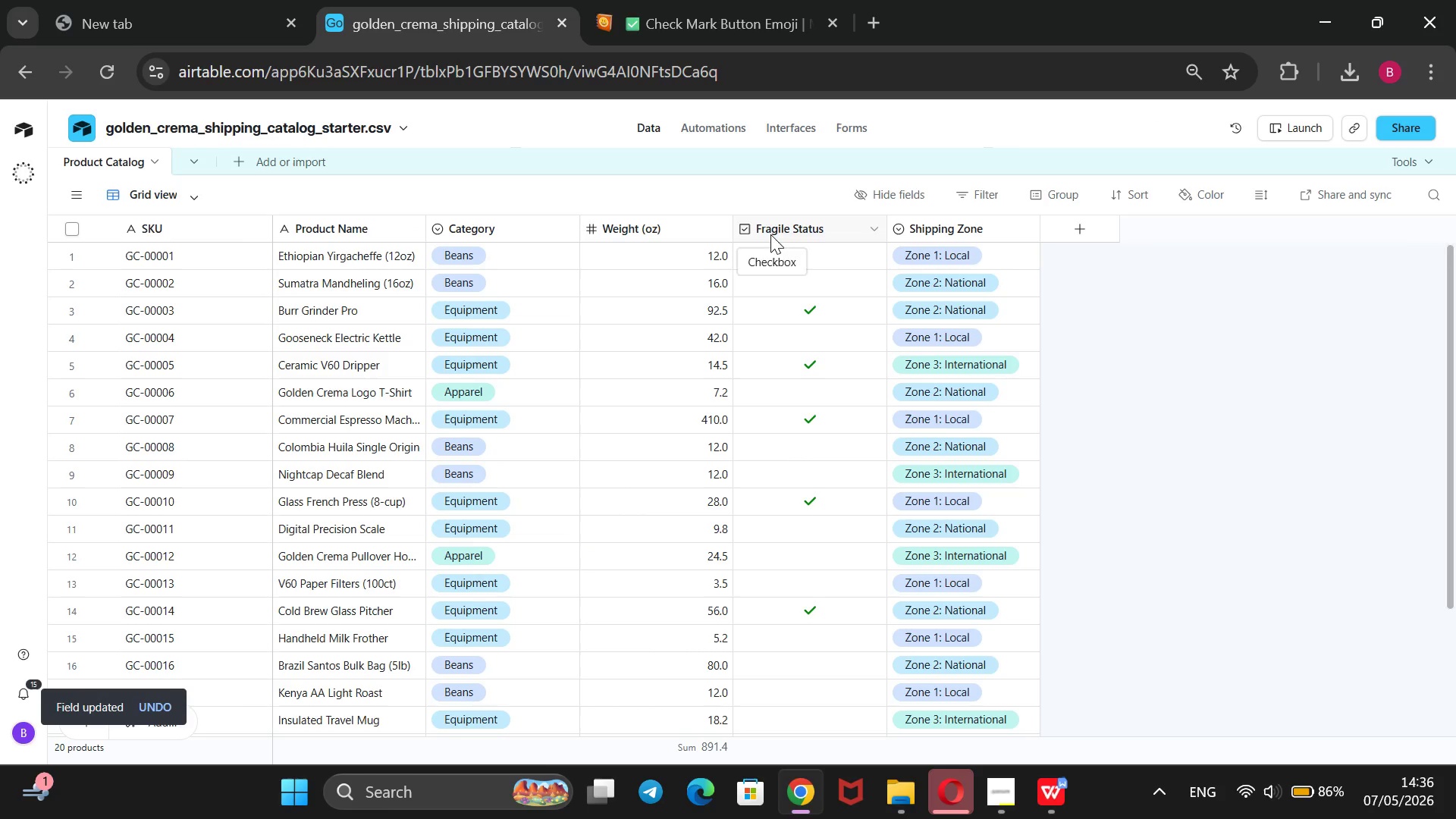 
wait(13.19)
 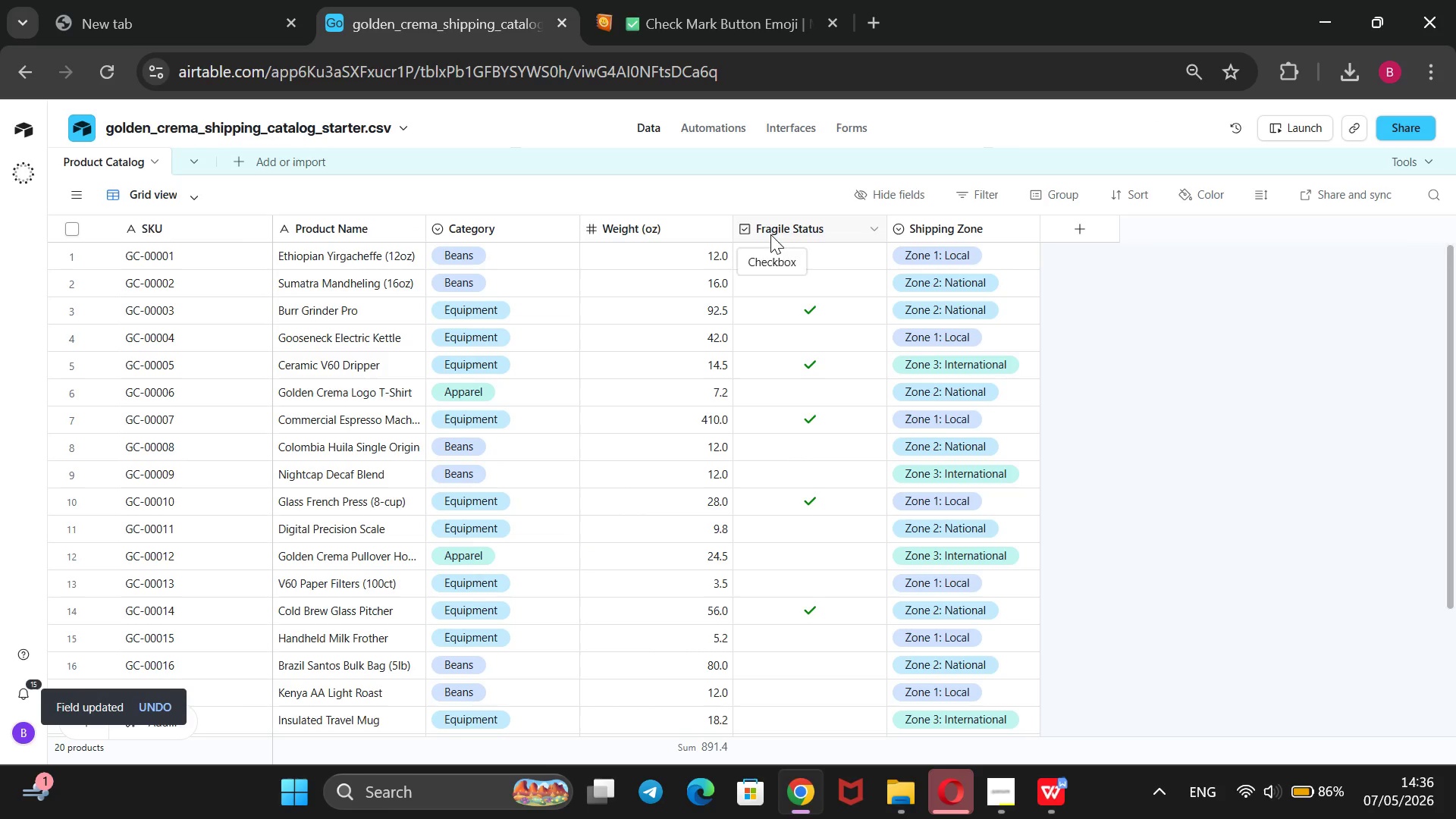 
left_click([242, 161])
 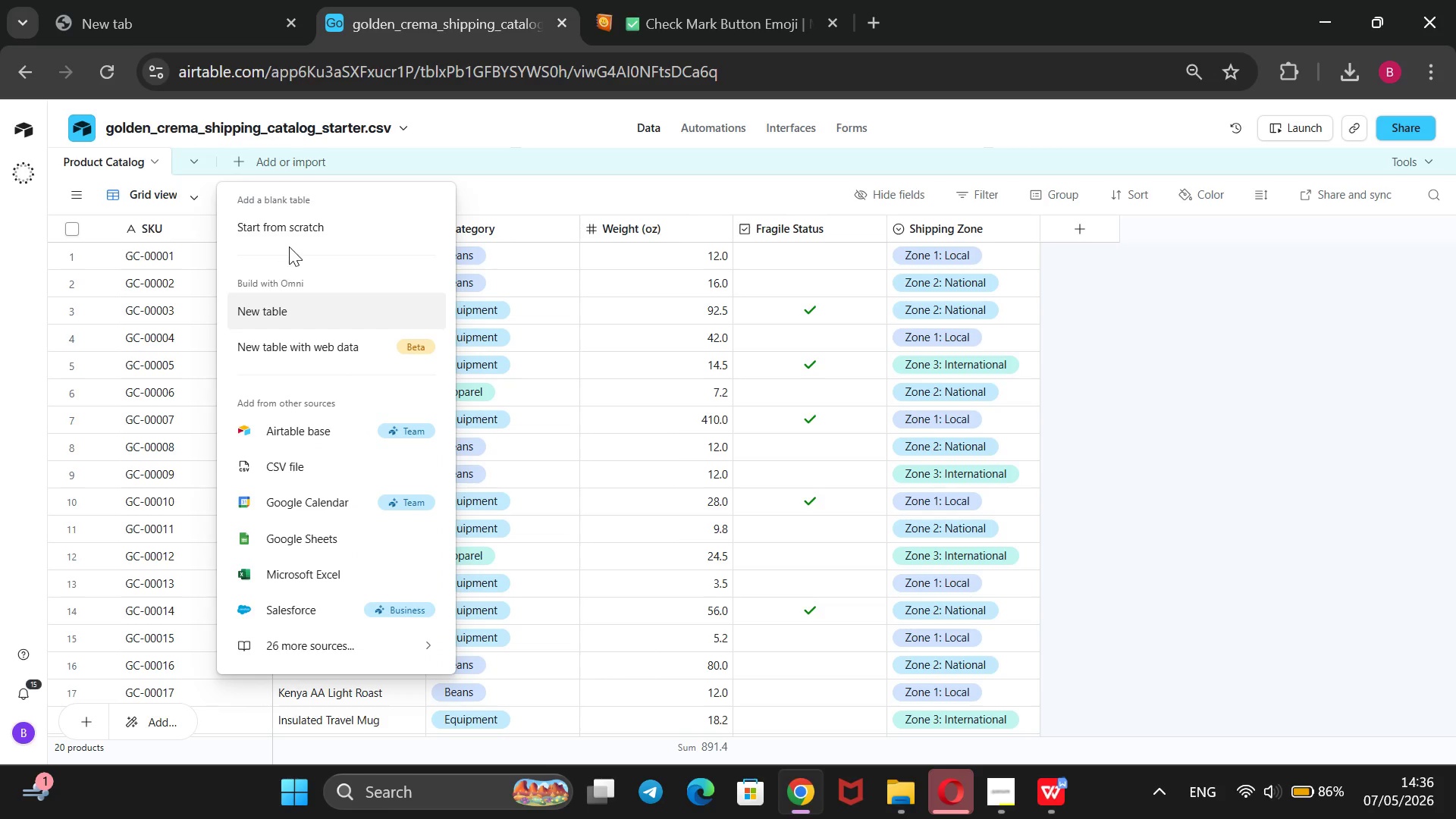 
left_click([290, 227])